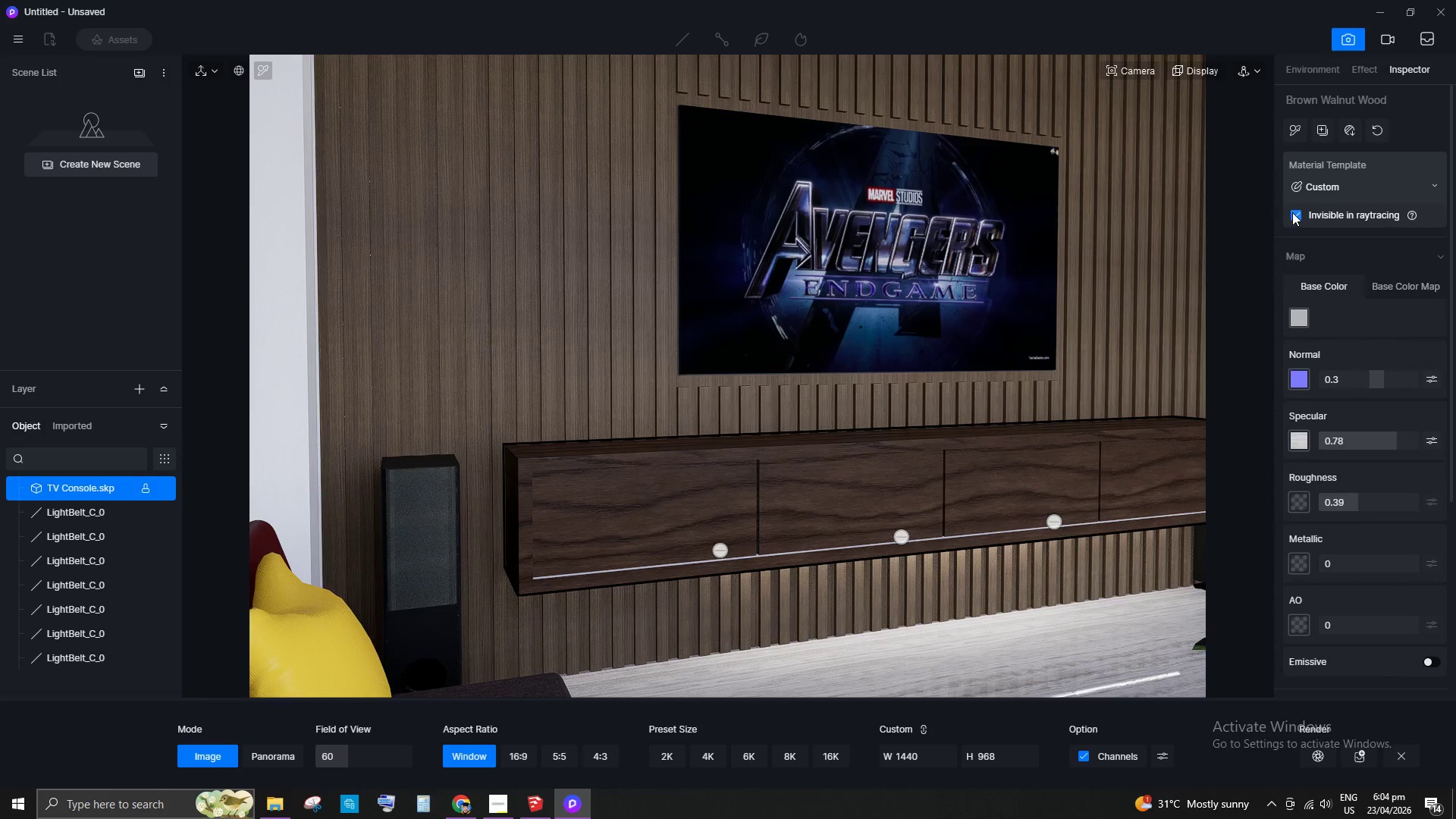 
left_click([1293, 213])
 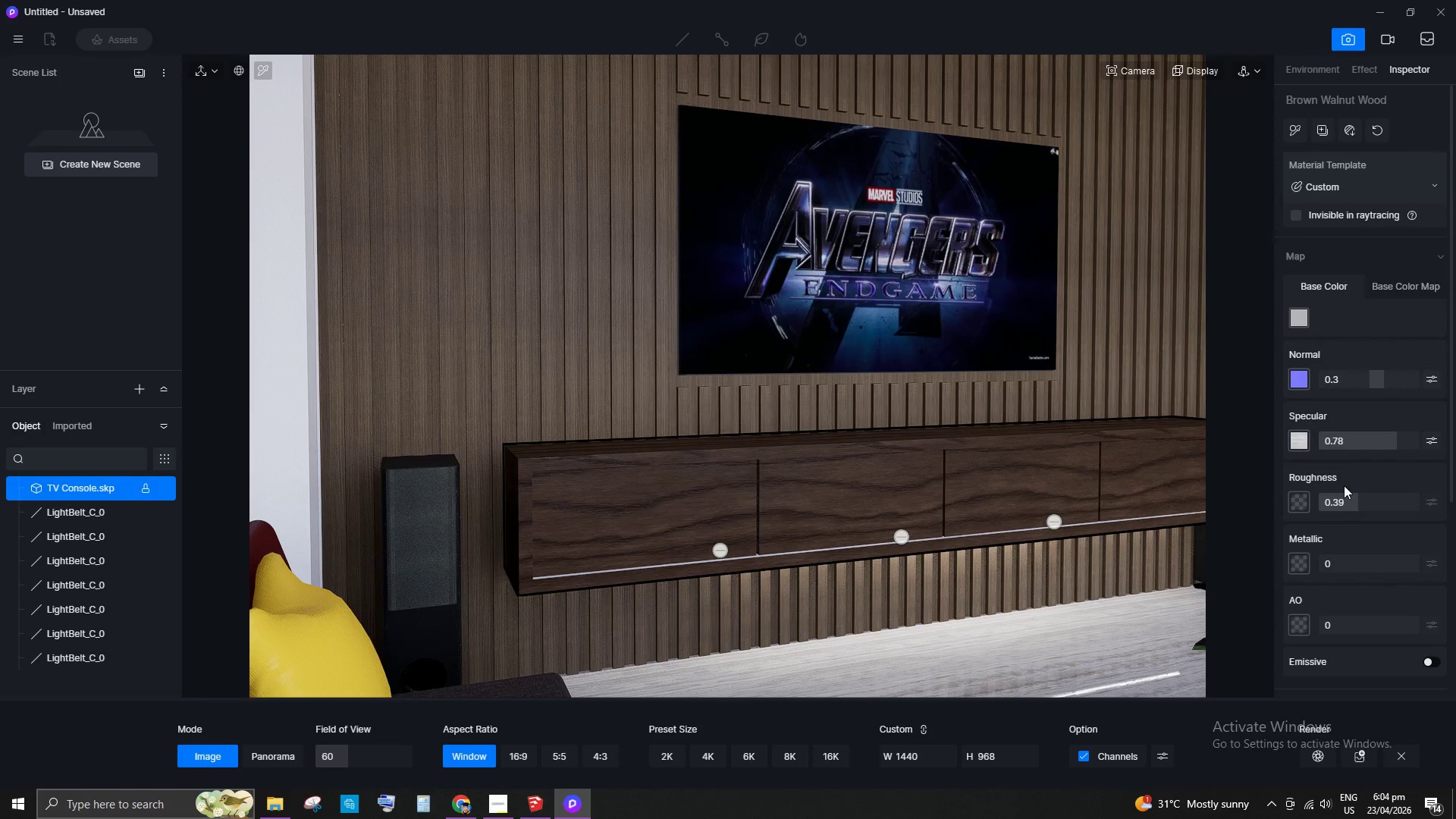 
left_click_drag(start_coordinate=[1361, 503], to_coordinate=[1347, 508])
 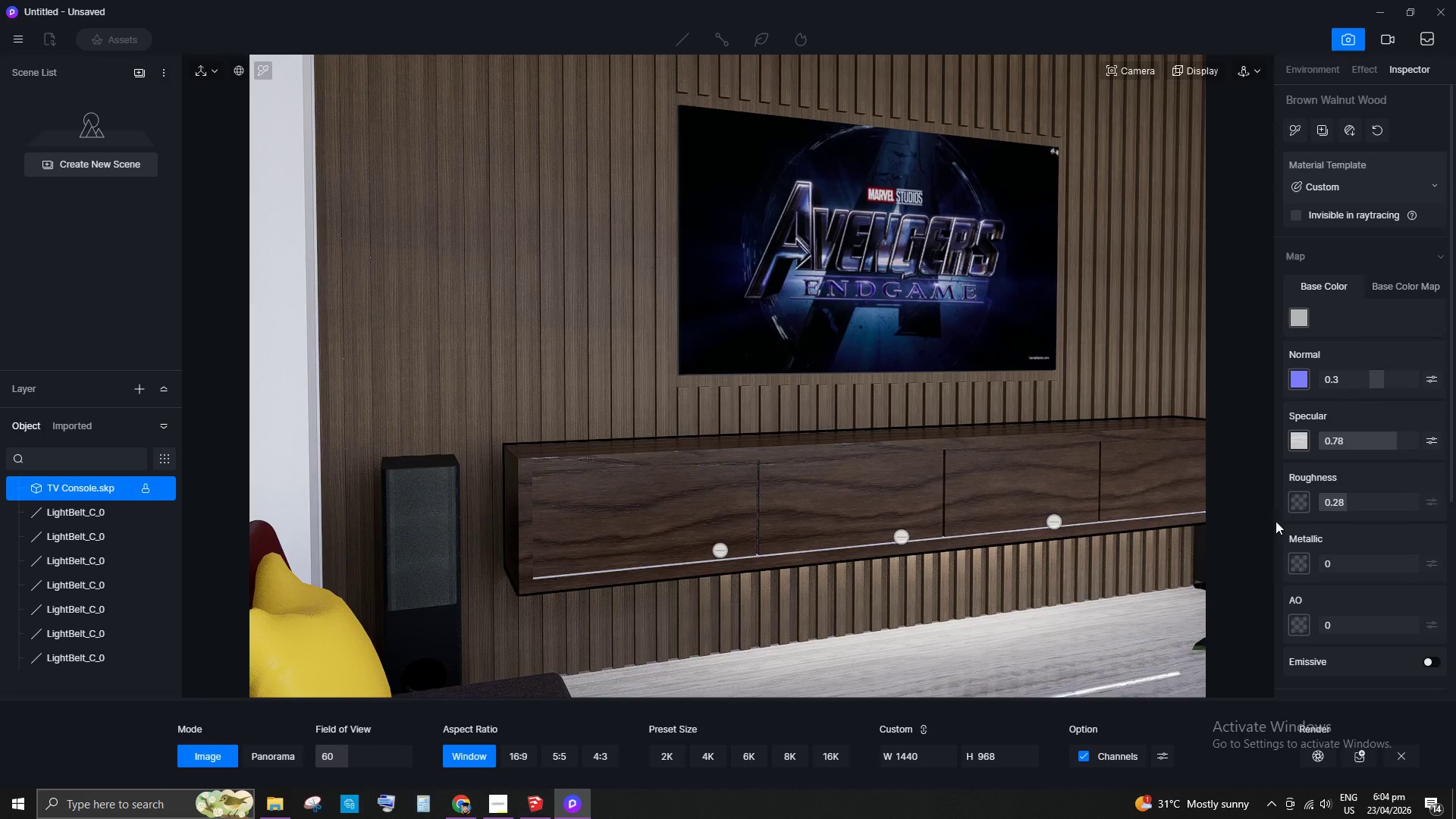 
scroll: coordinate [686, 463], scroll_direction: up, amount: 9.0
 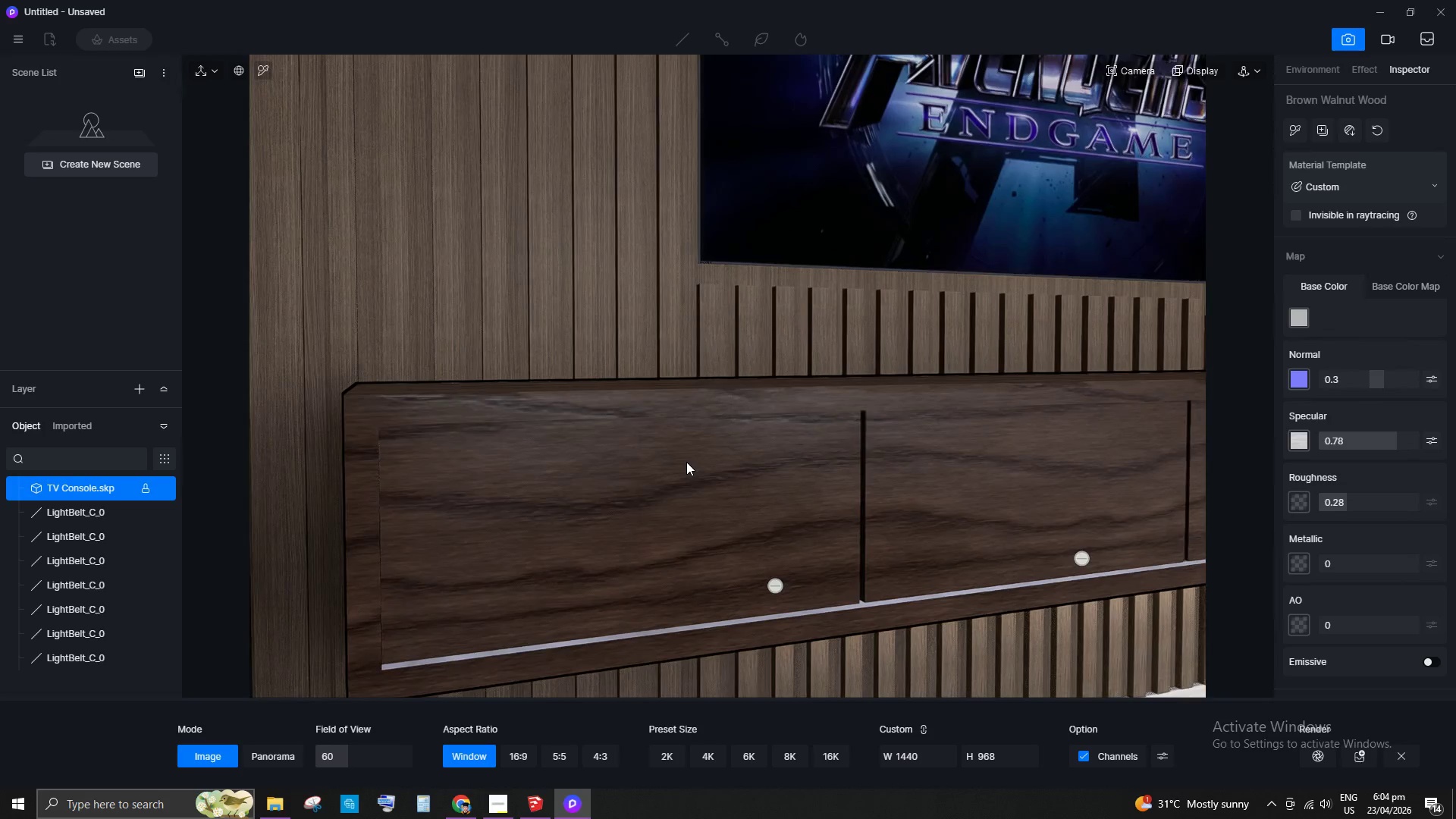 
scroll: coordinate [686, 462], scroll_direction: down, amount: 1.0
 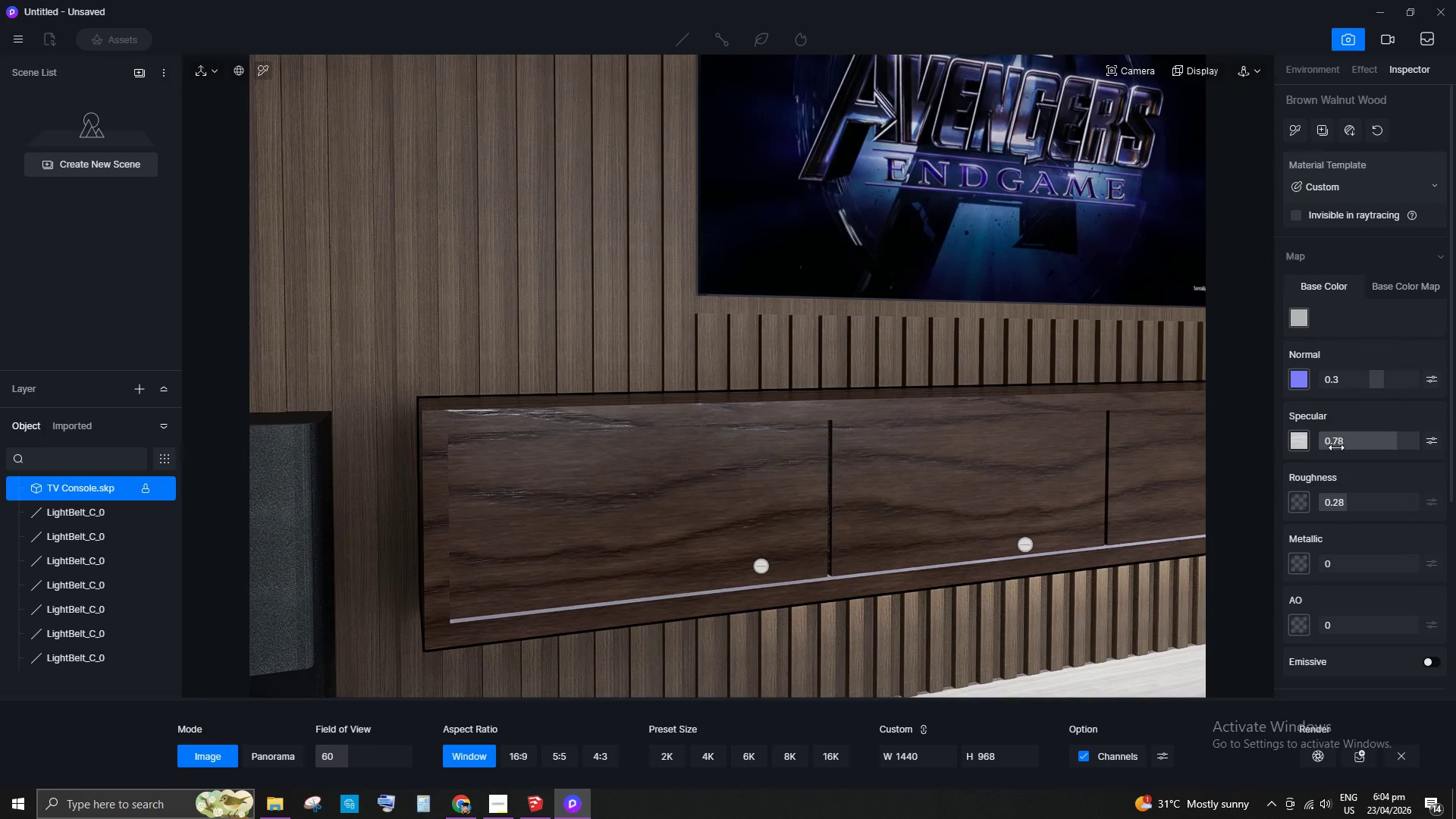 
left_click_drag(start_coordinate=[1346, 505], to_coordinate=[1354, 509])
 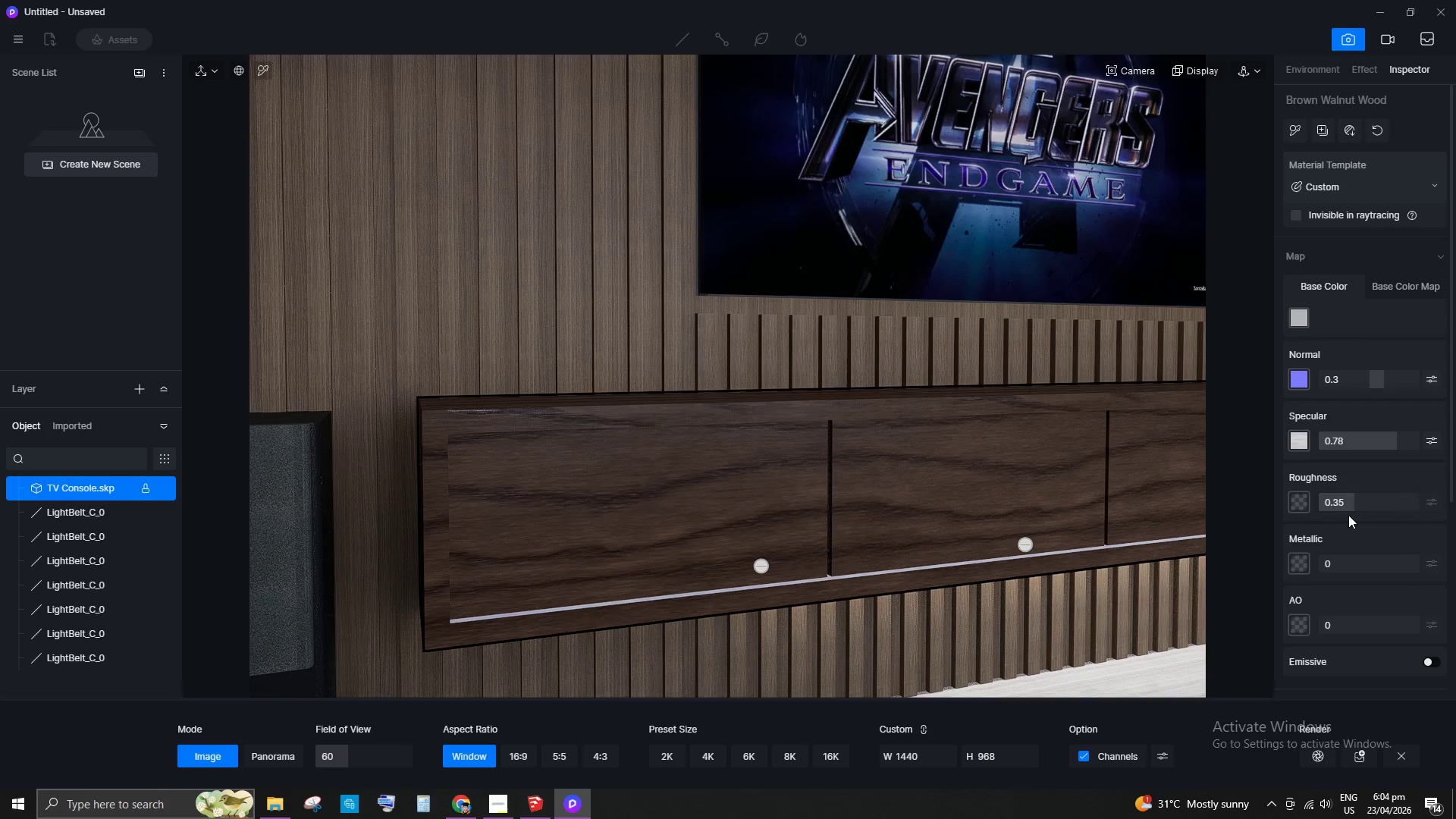 
scroll: coordinate [641, 429], scroll_direction: down, amount: 9.0
 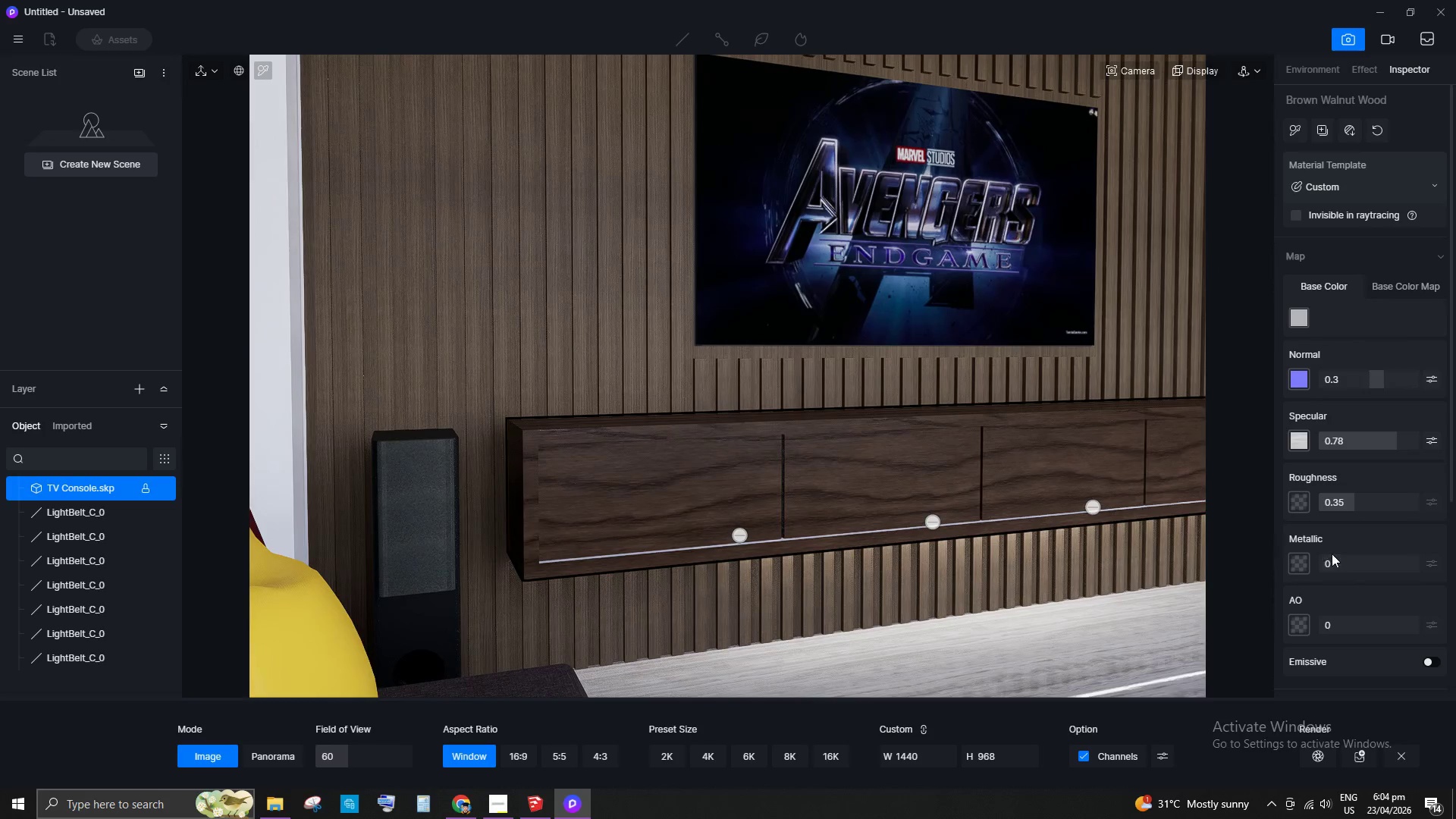 
left_click_drag(start_coordinate=[1331, 562], to_coordinate=[1326, 572])
 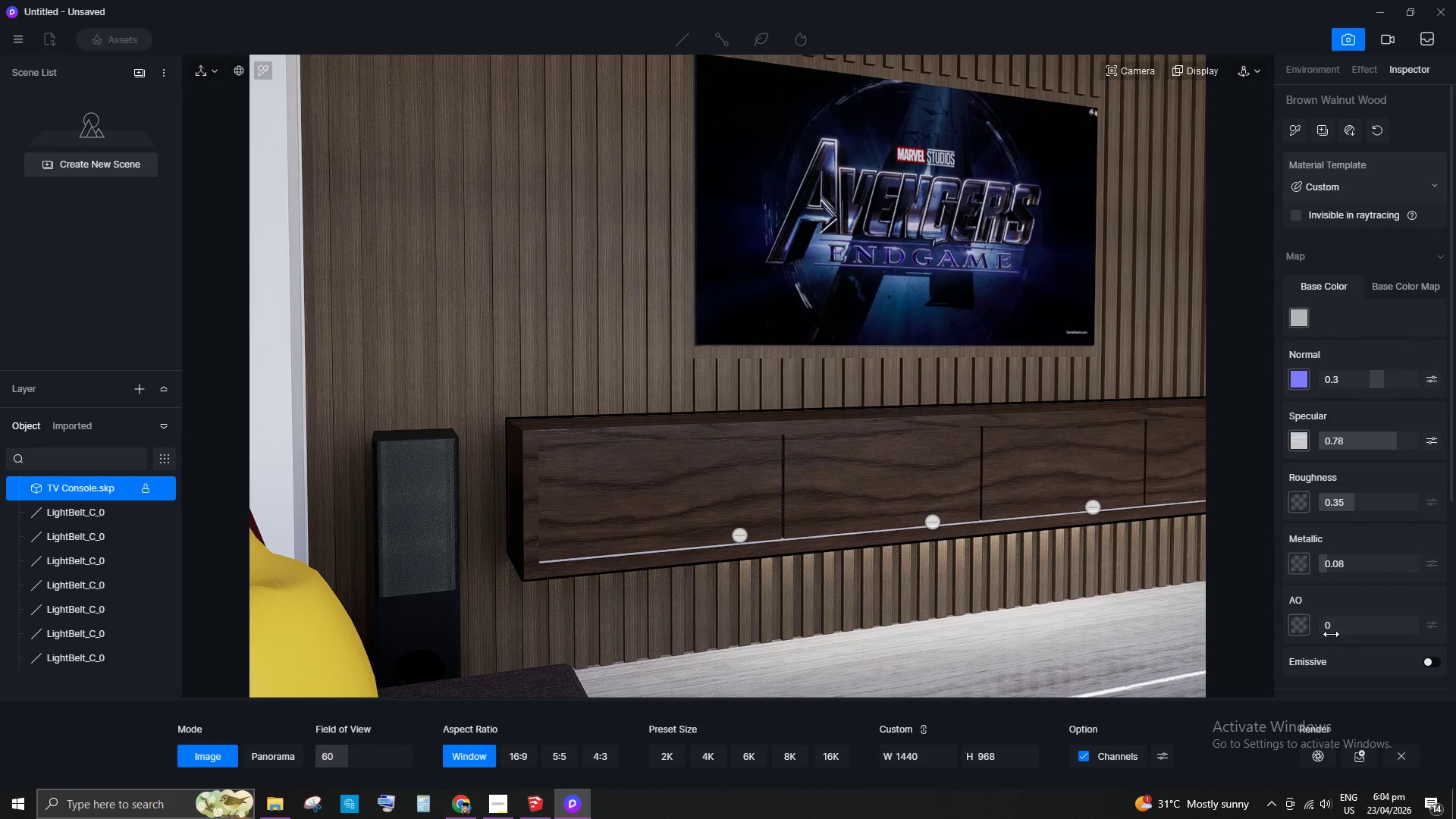 
left_click_drag(start_coordinate=[1335, 629], to_coordinate=[1422, 623])
 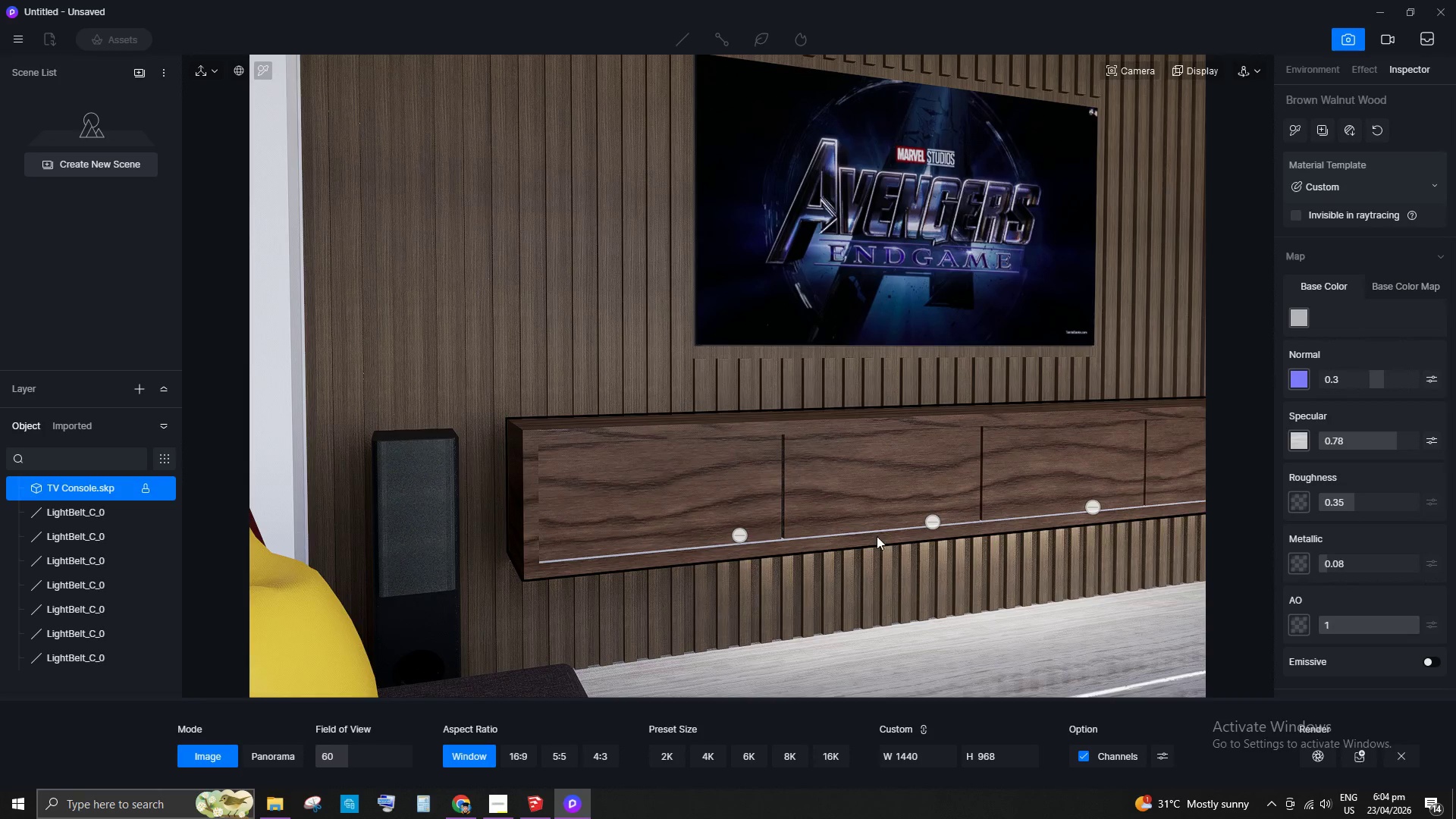 
scroll: coordinate [669, 408], scroll_direction: down, amount: 9.0
 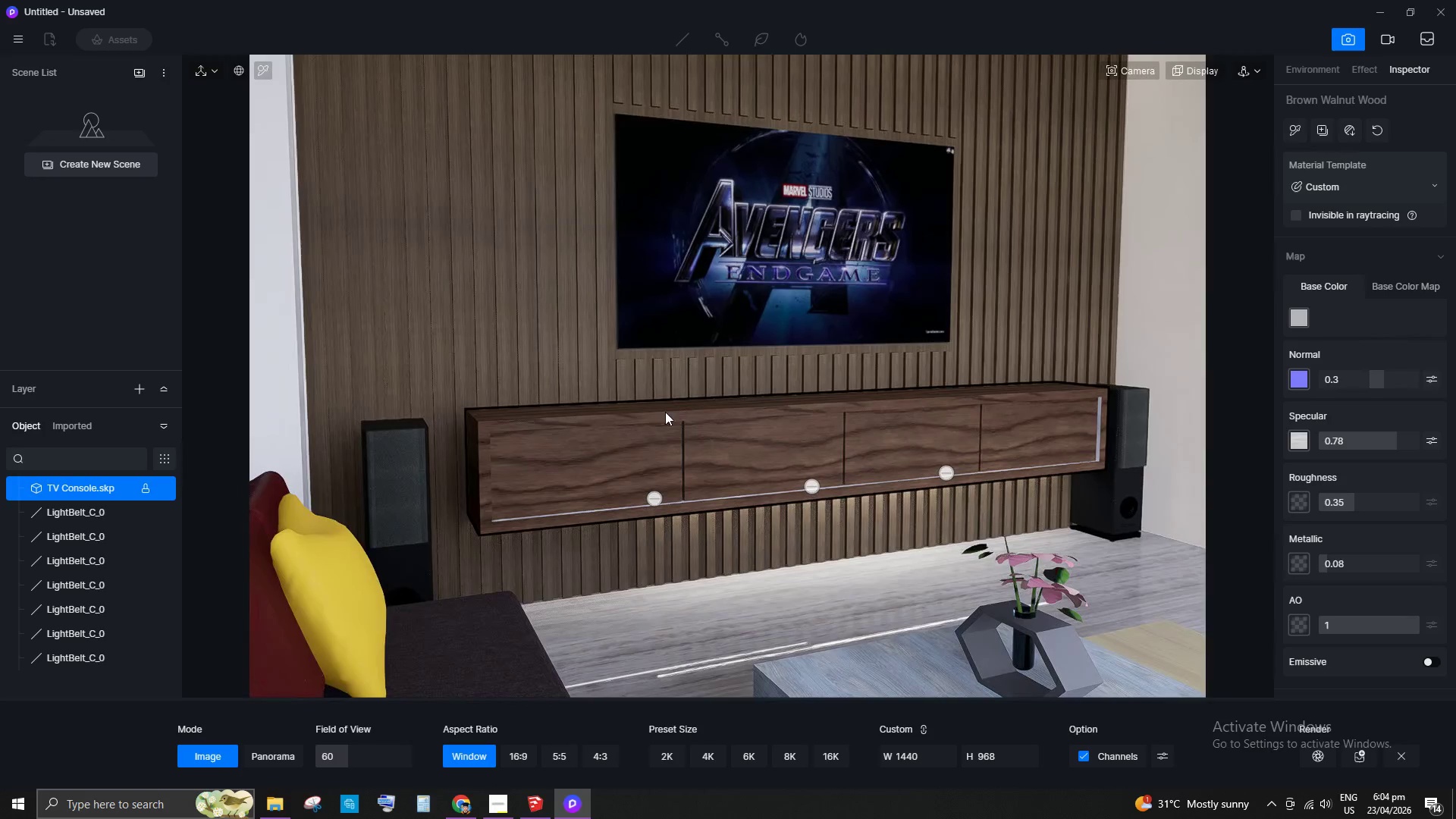 
left_click([555, 316])
 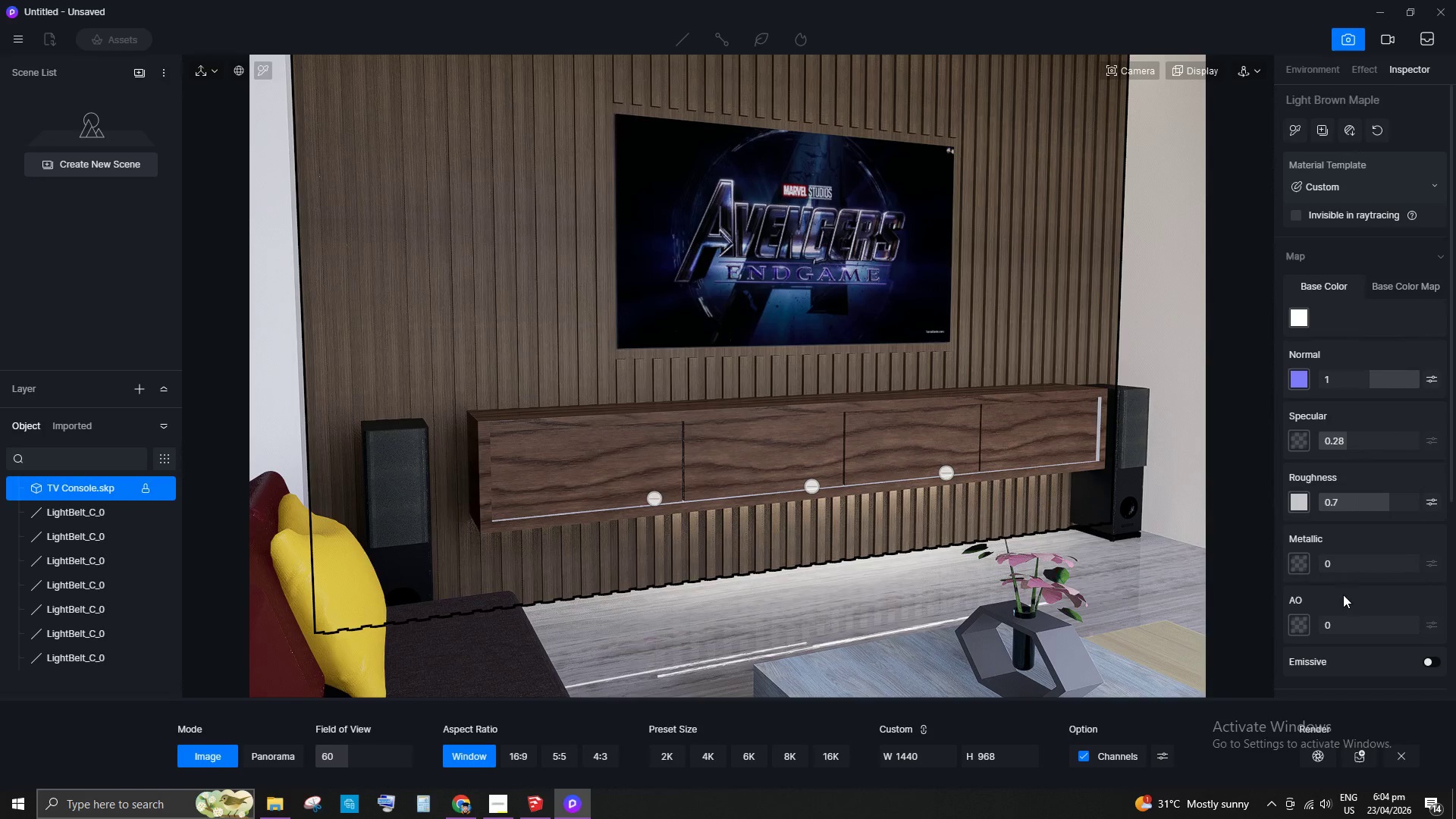 
left_click_drag(start_coordinate=[1332, 630], to_coordinate=[1414, 626])
 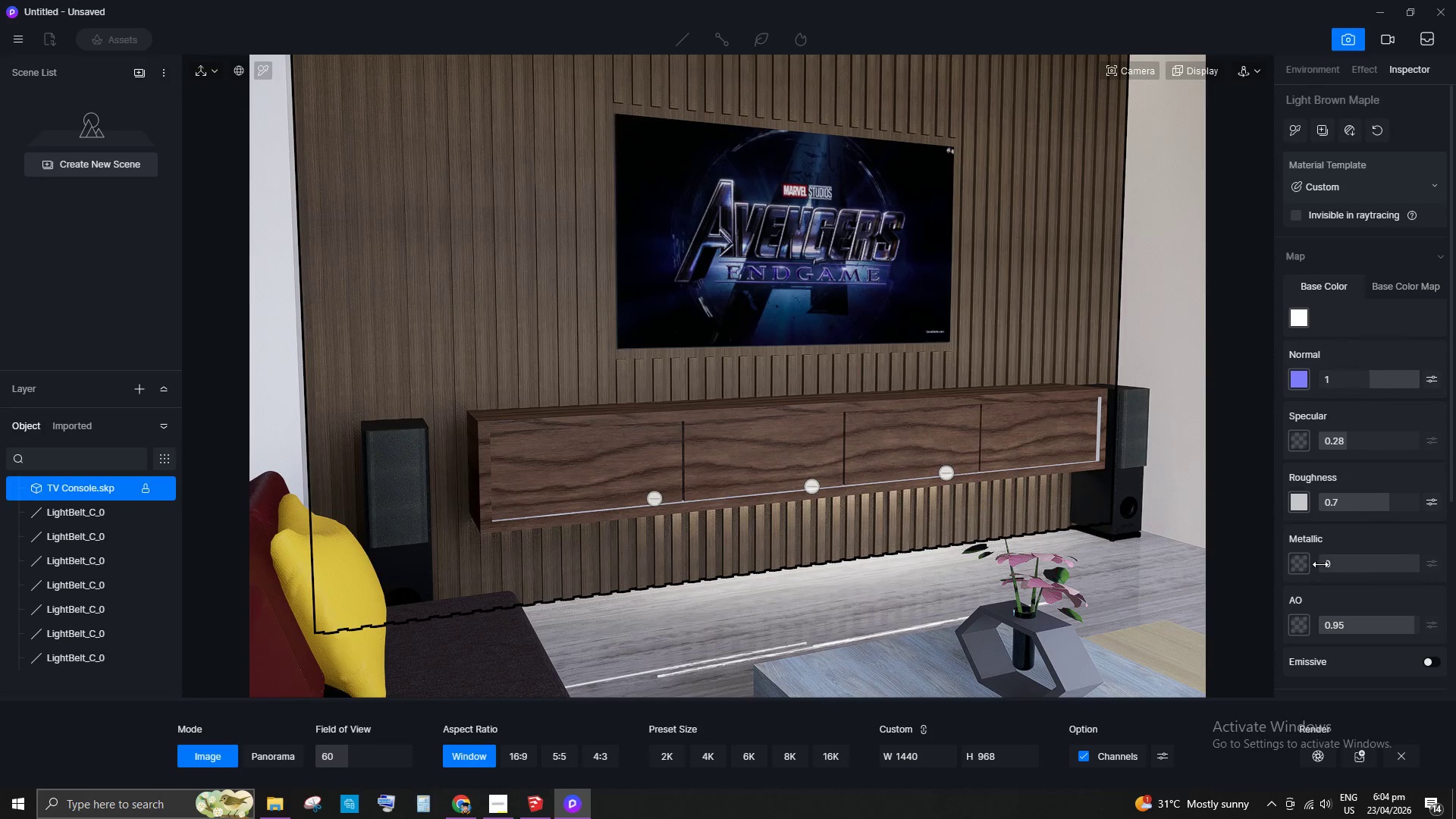 
left_click_drag(start_coordinate=[1320, 564], to_coordinate=[1359, 565])
 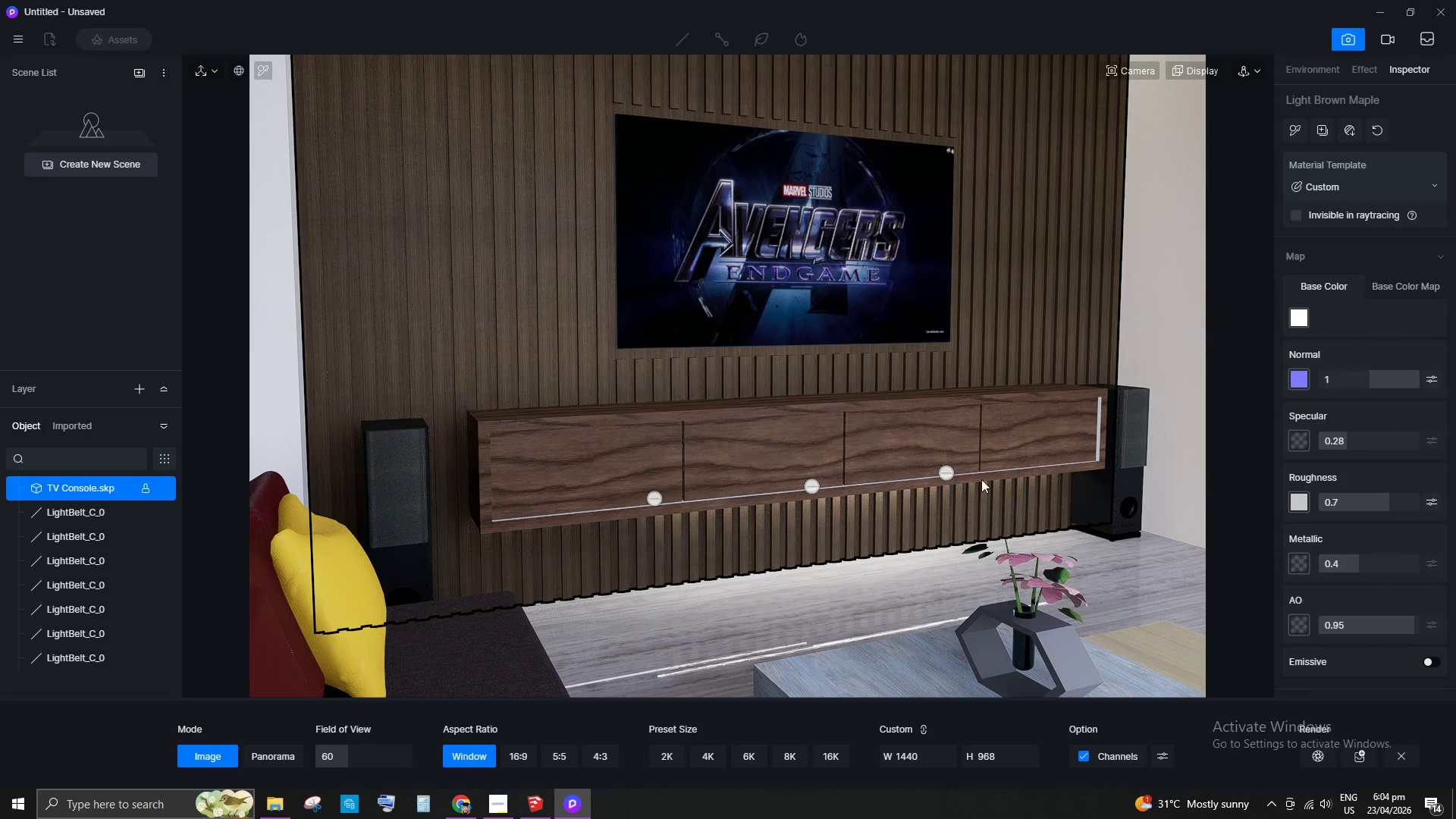 
scroll: coordinate [864, 305], scroll_direction: up, amount: 6.0
 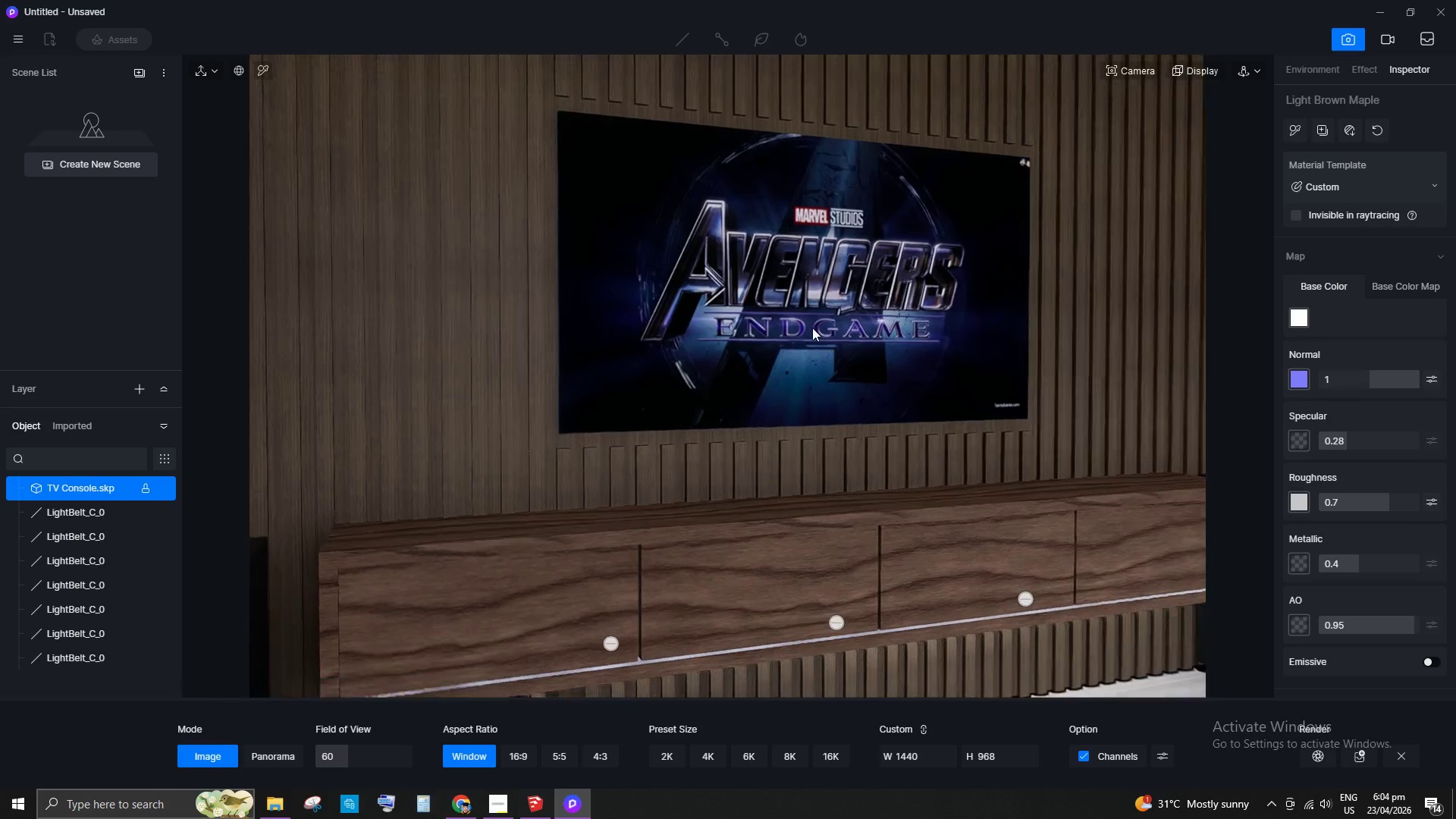 
scroll: coordinate [811, 325], scroll_direction: down, amount: 3.0
 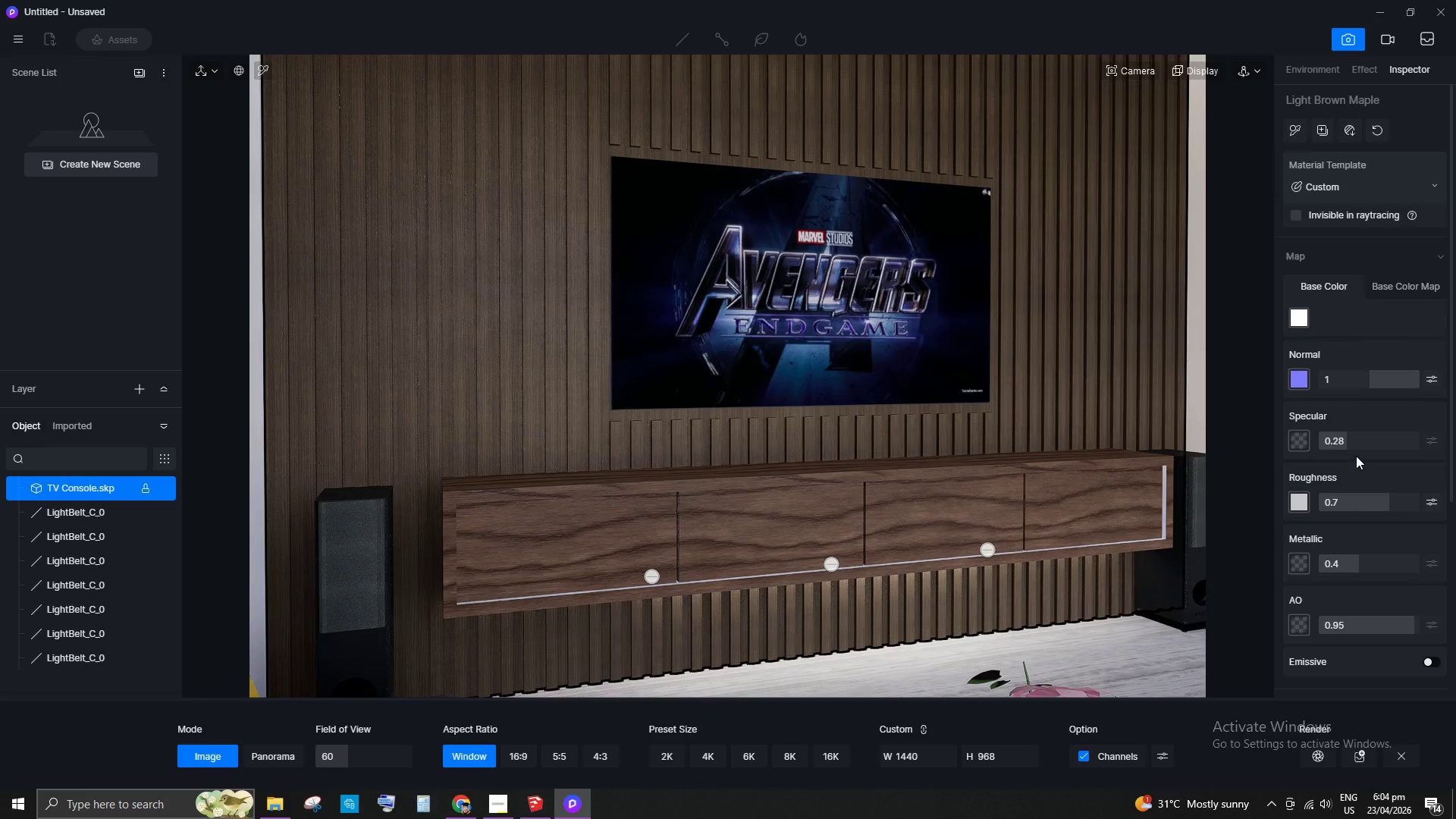 
left_click_drag(start_coordinate=[1350, 441], to_coordinate=[1363, 447])
 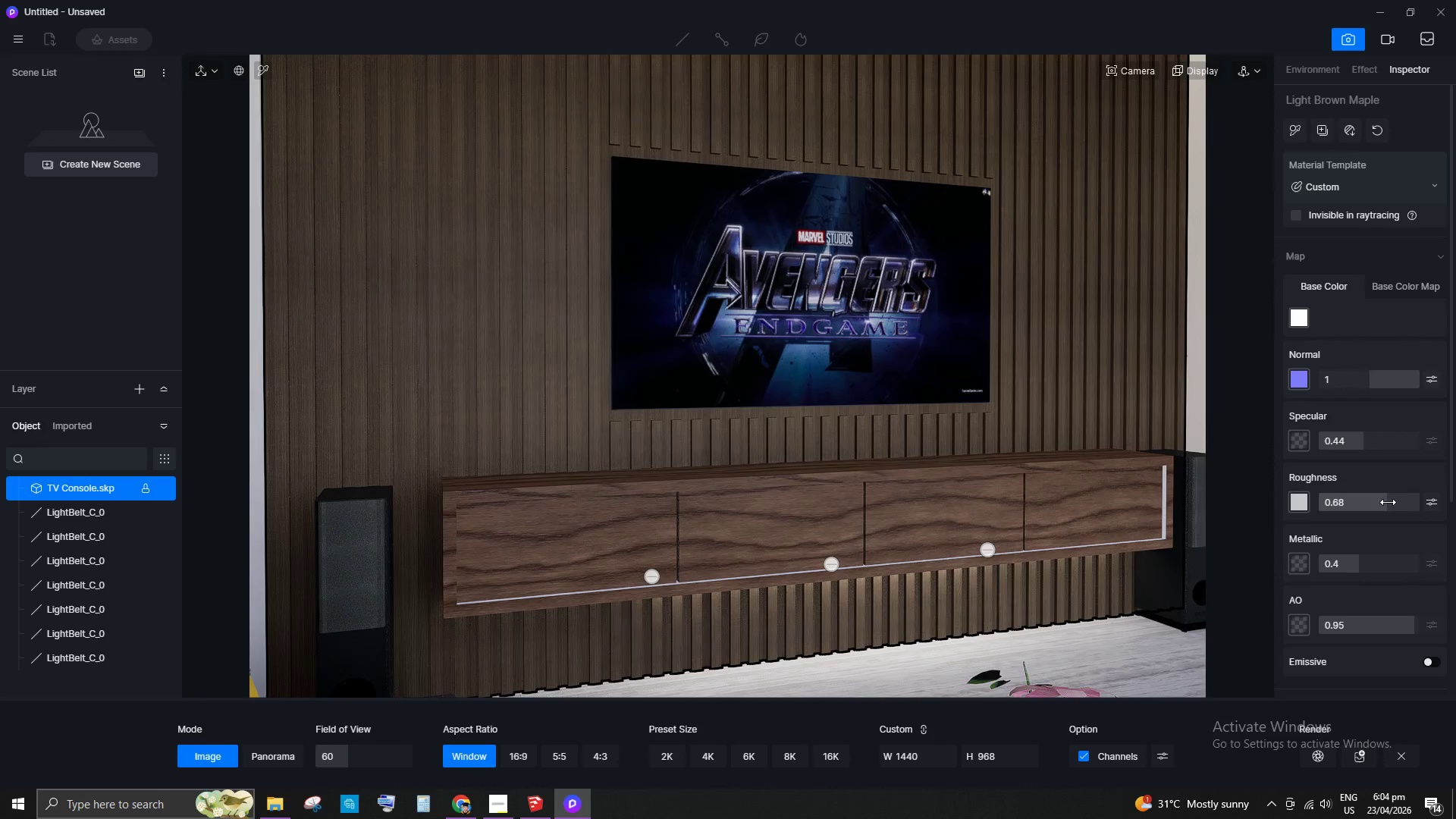 
scroll: coordinate [683, 520], scroll_direction: up, amount: 1.0
 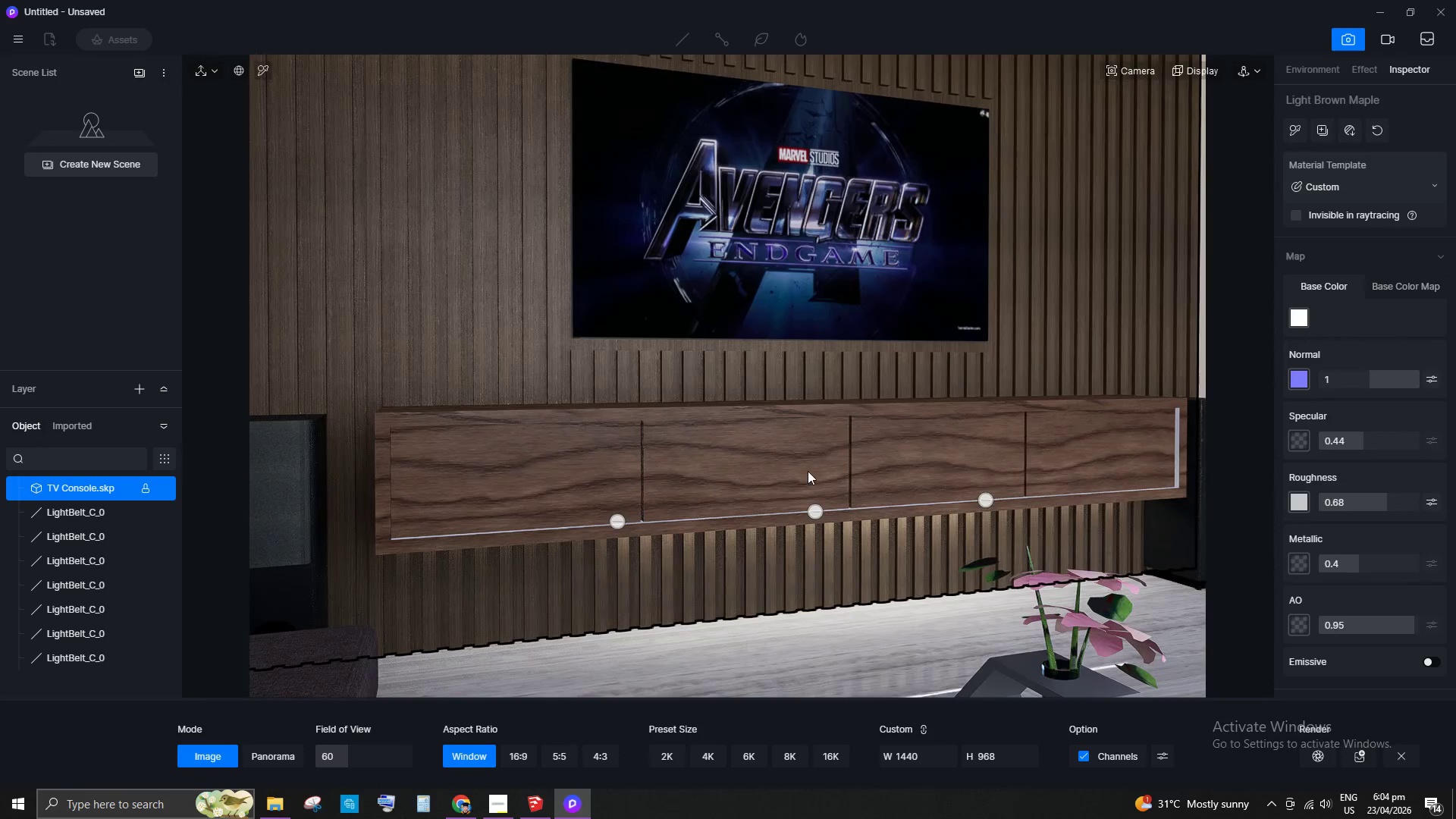 
scroll: coordinate [894, 483], scroll_direction: down, amount: 4.0
 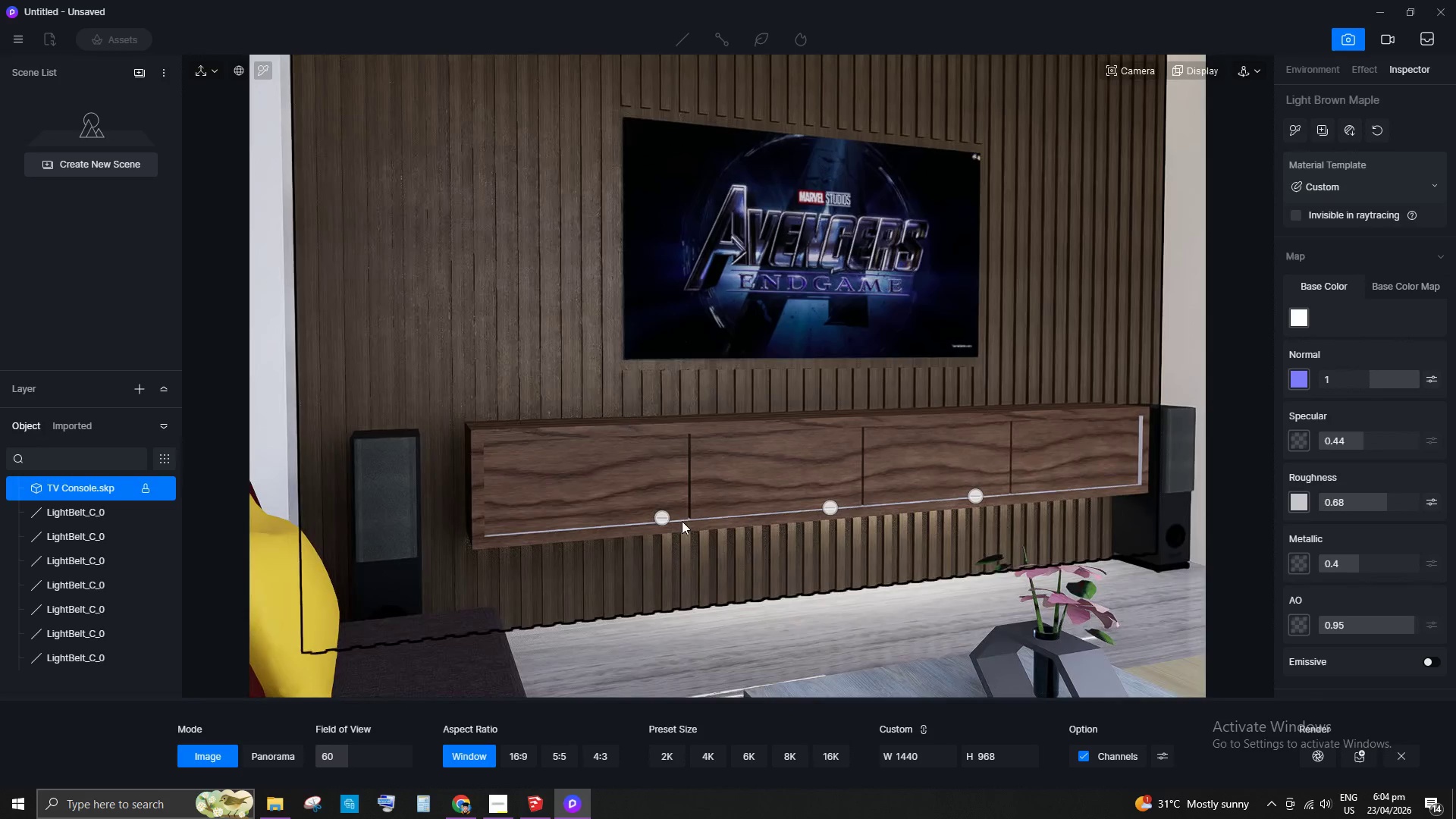 
left_click([588, 493])
 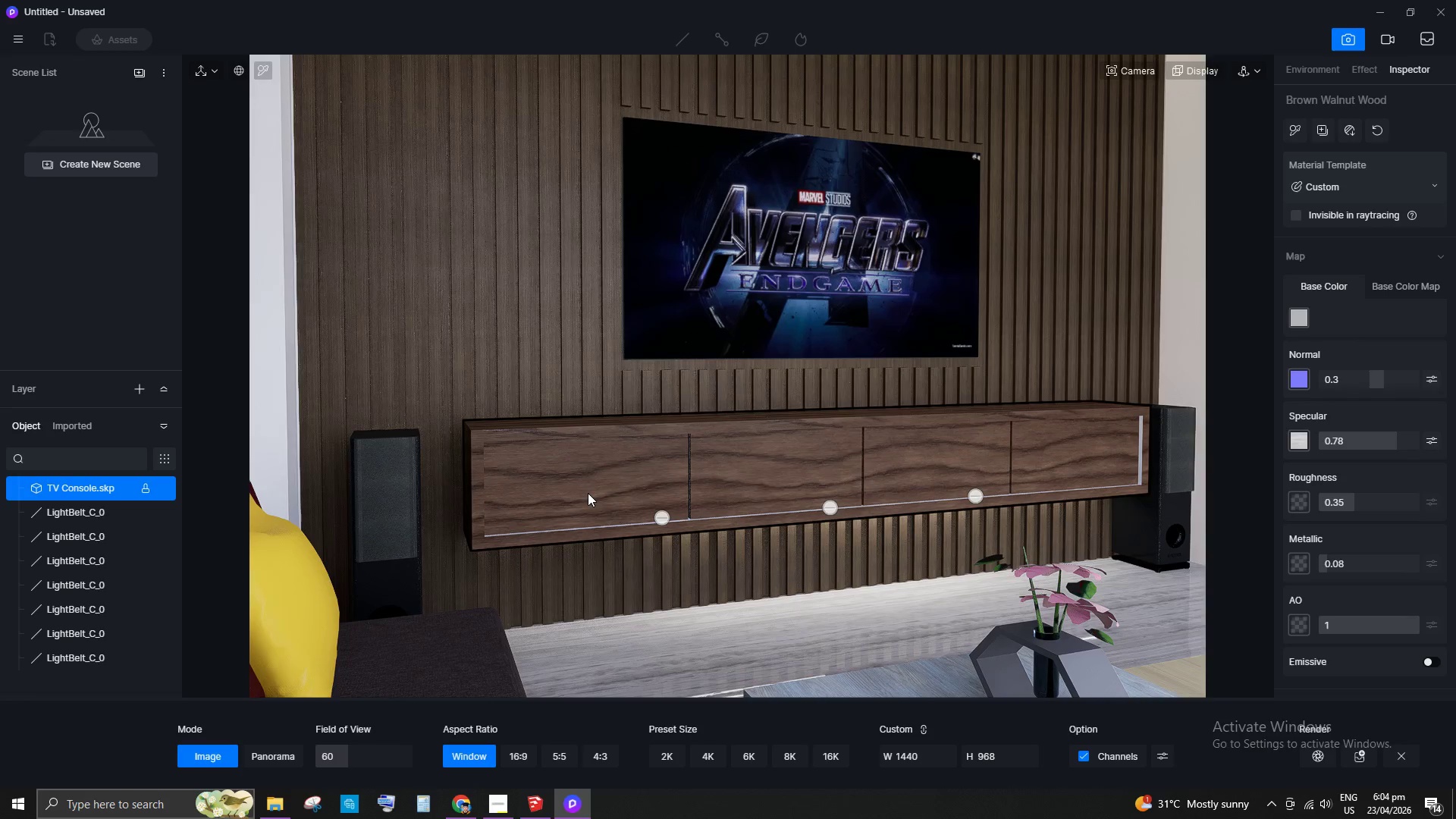 
left_click([589, 493])
 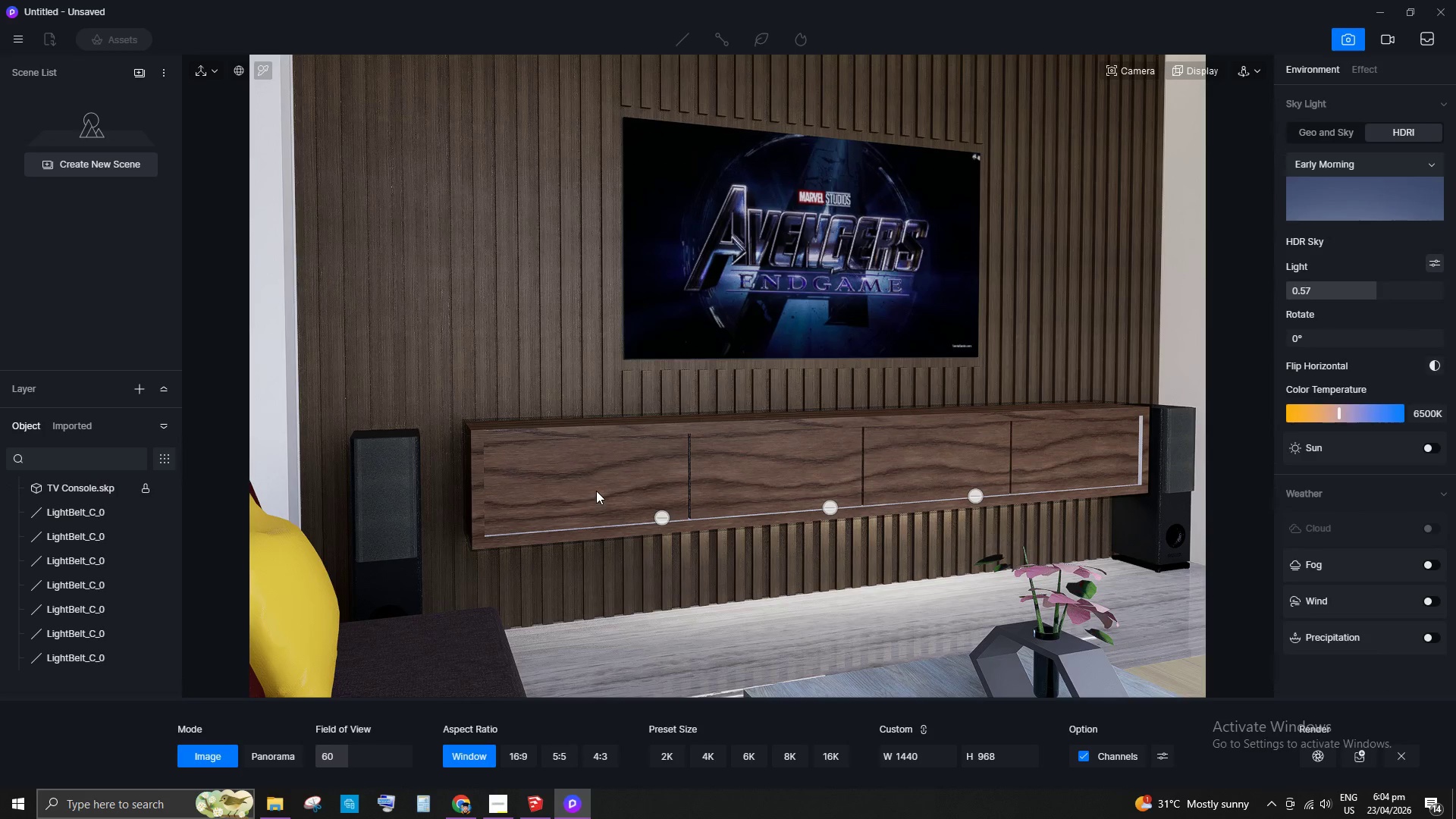 
left_click([599, 490])
 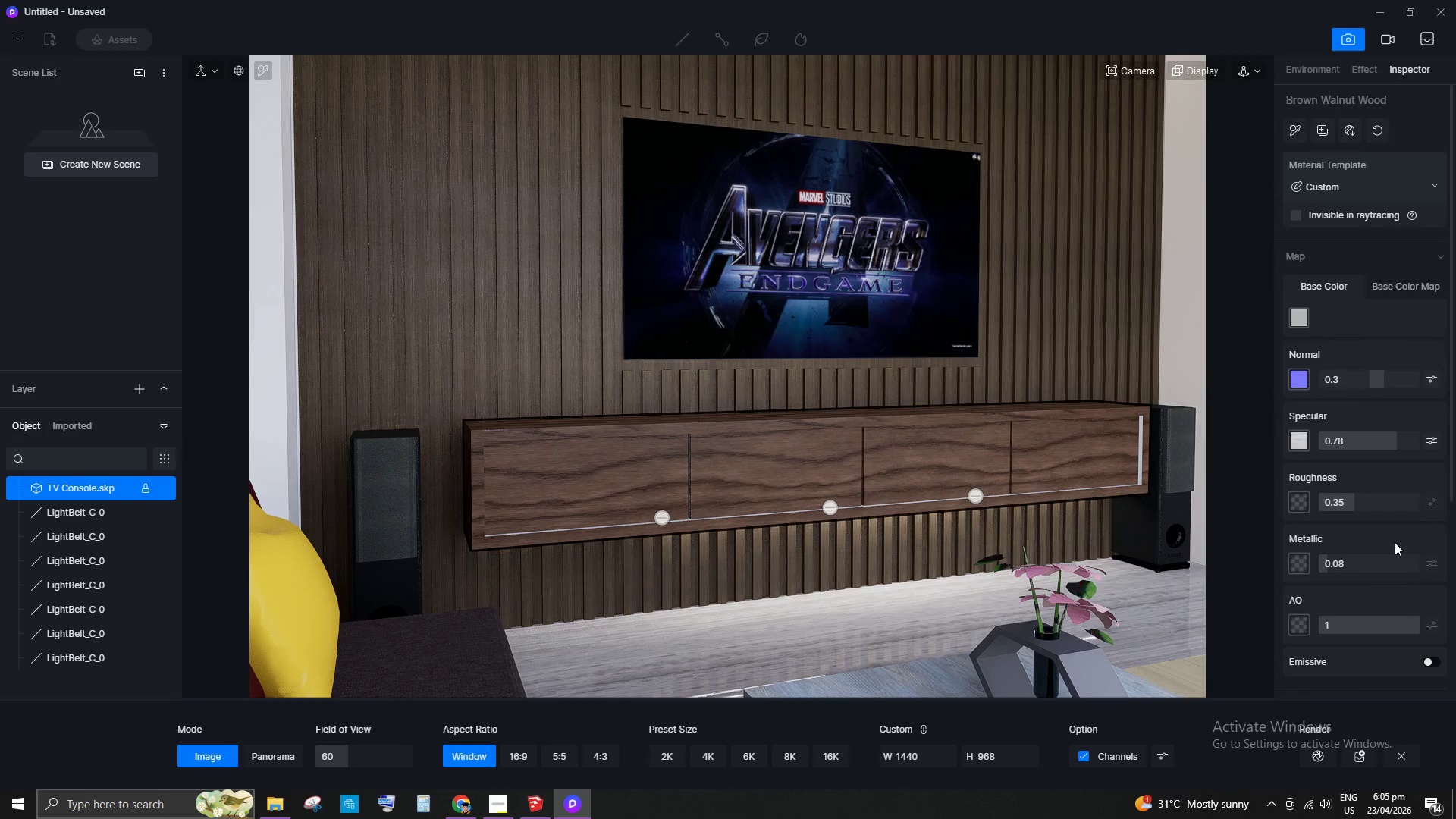 
scroll: coordinate [1367, 575], scroll_direction: down, amount: 6.0
 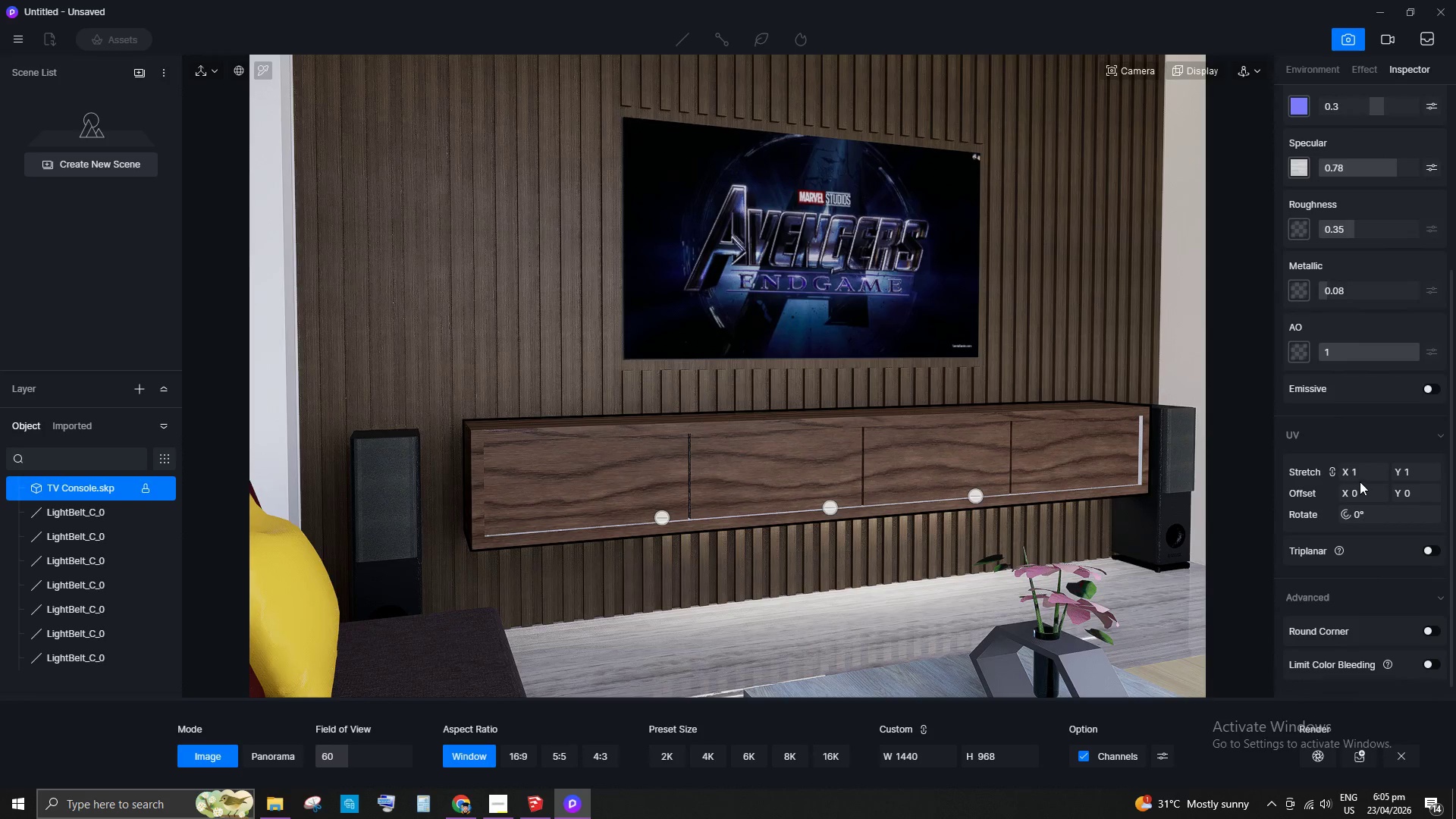 
left_click_drag(start_coordinate=[1357, 475], to_coordinate=[1367, 475])
 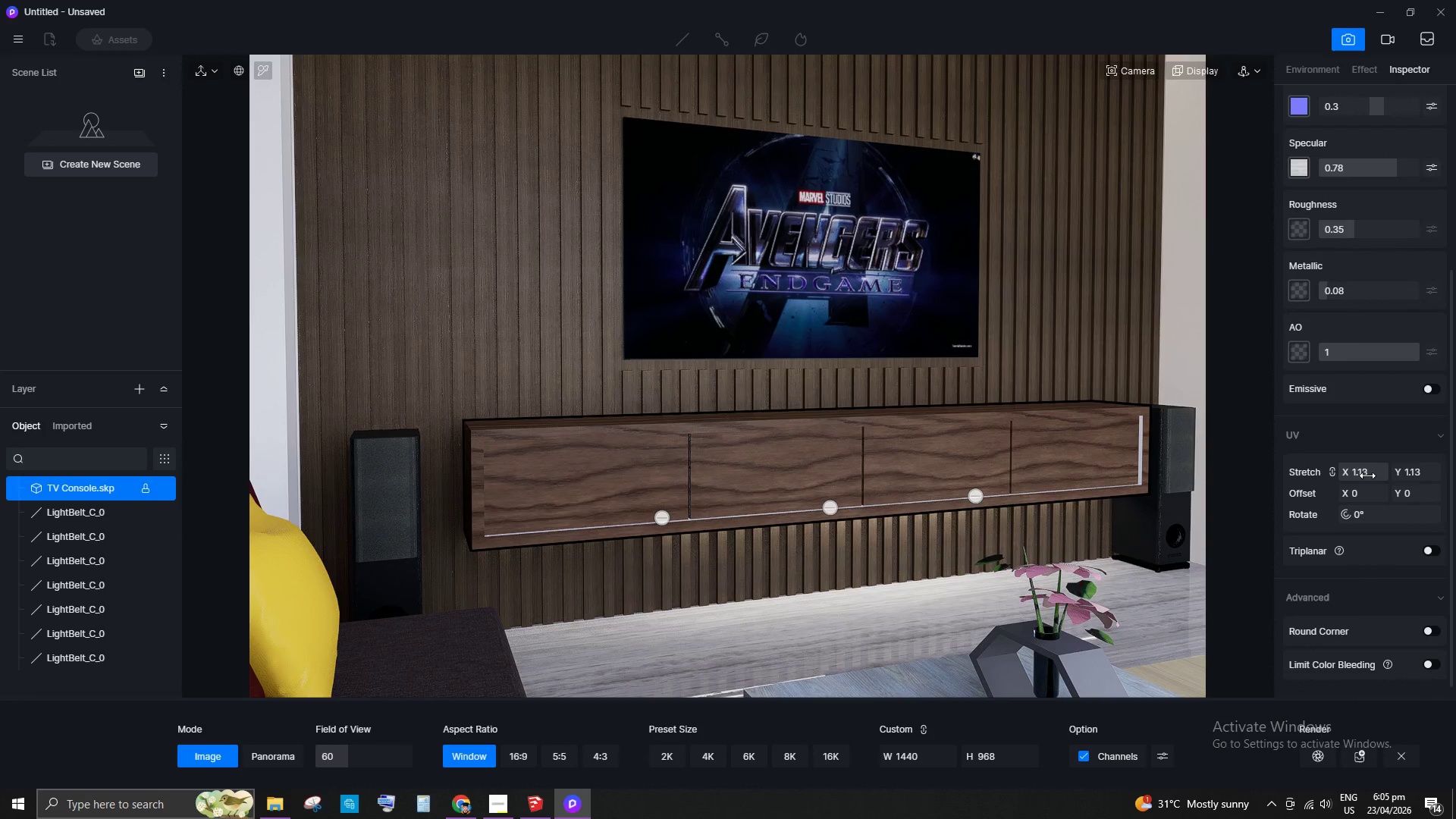 
left_click_drag(start_coordinate=[1407, 475], to_coordinate=[1420, 475])
 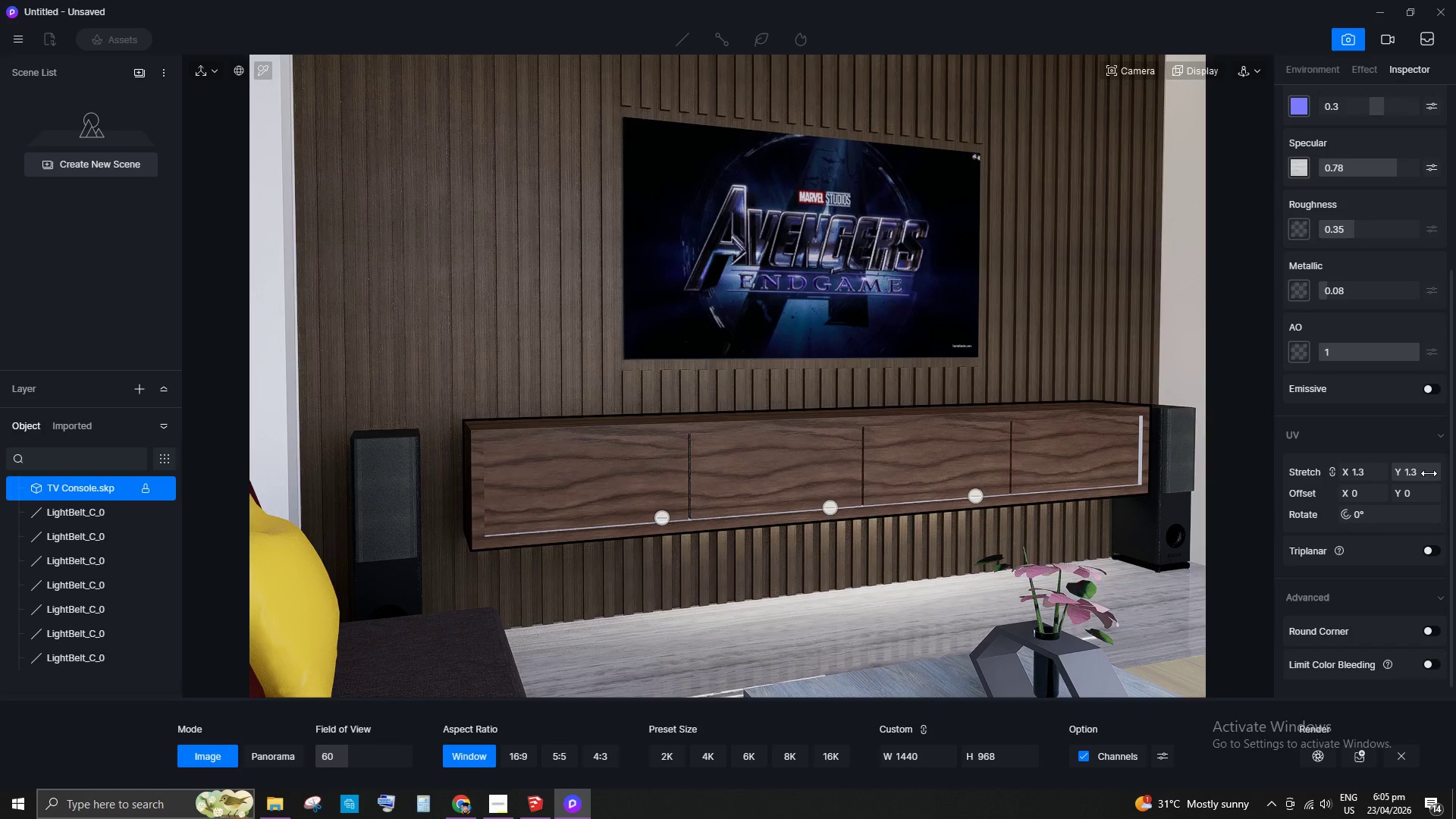 
left_click_drag(start_coordinate=[1430, 473], to_coordinate=[1419, 475])
 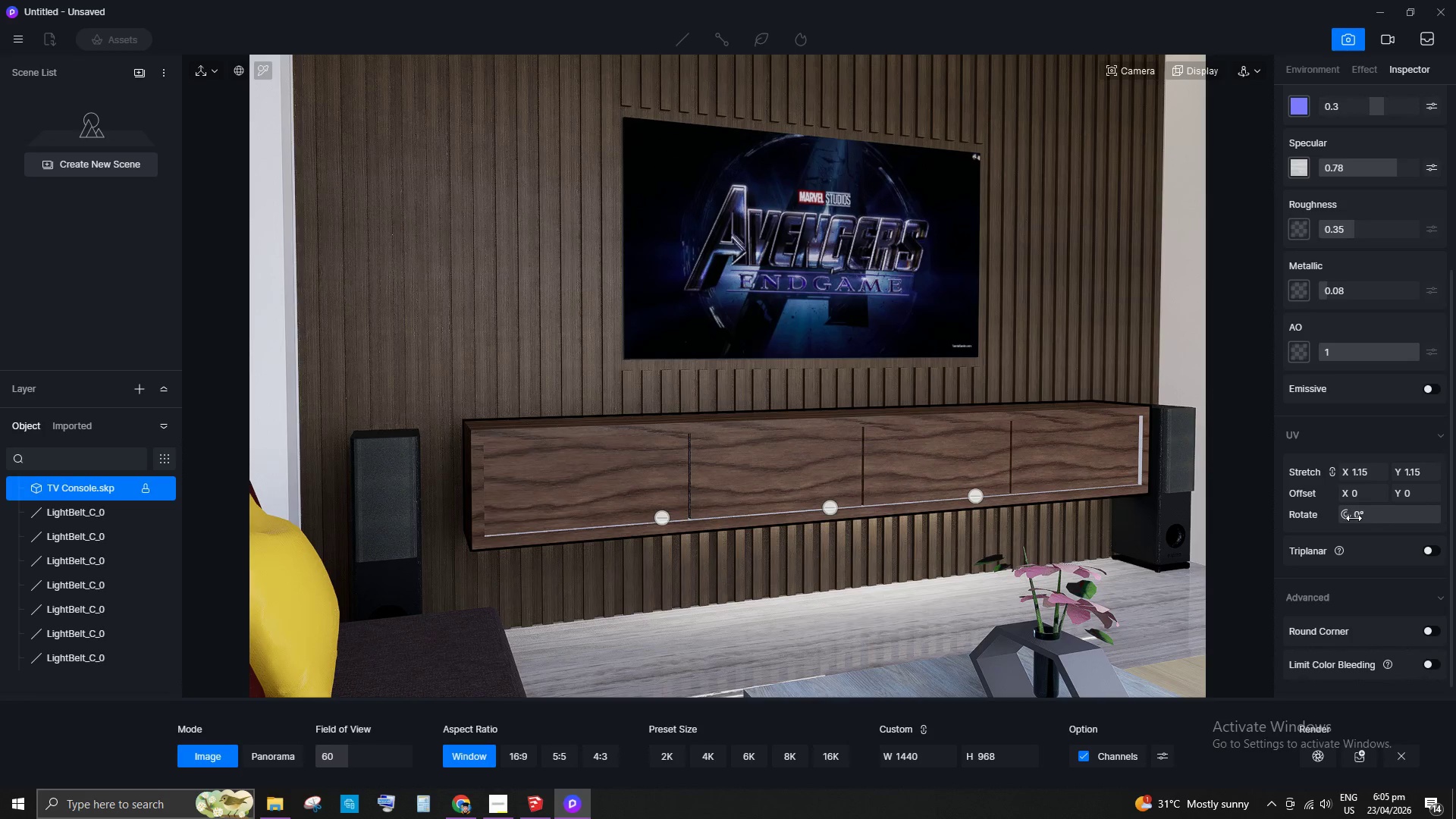 
wait(5.2)
 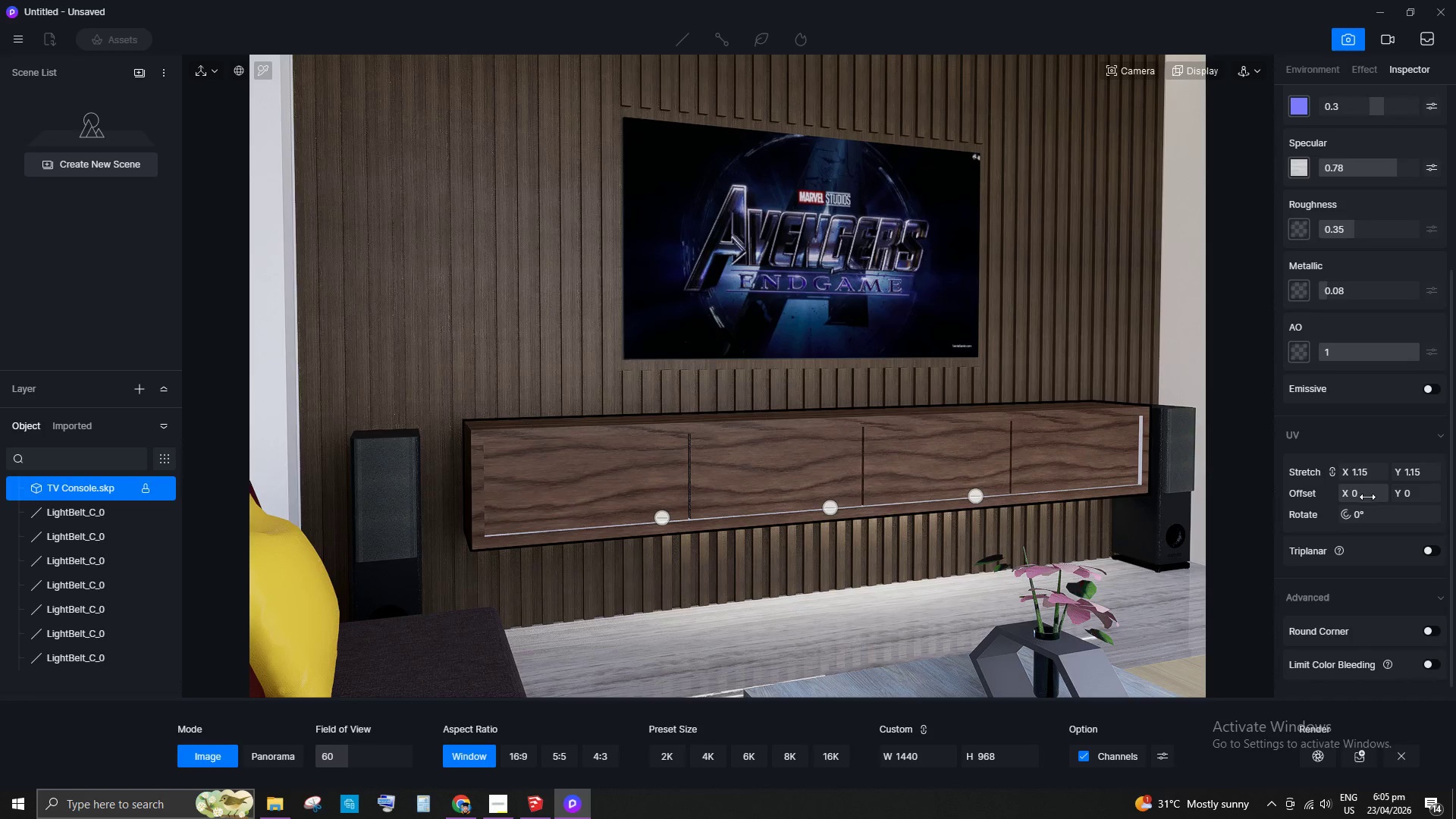 
left_click([1435, 551])
 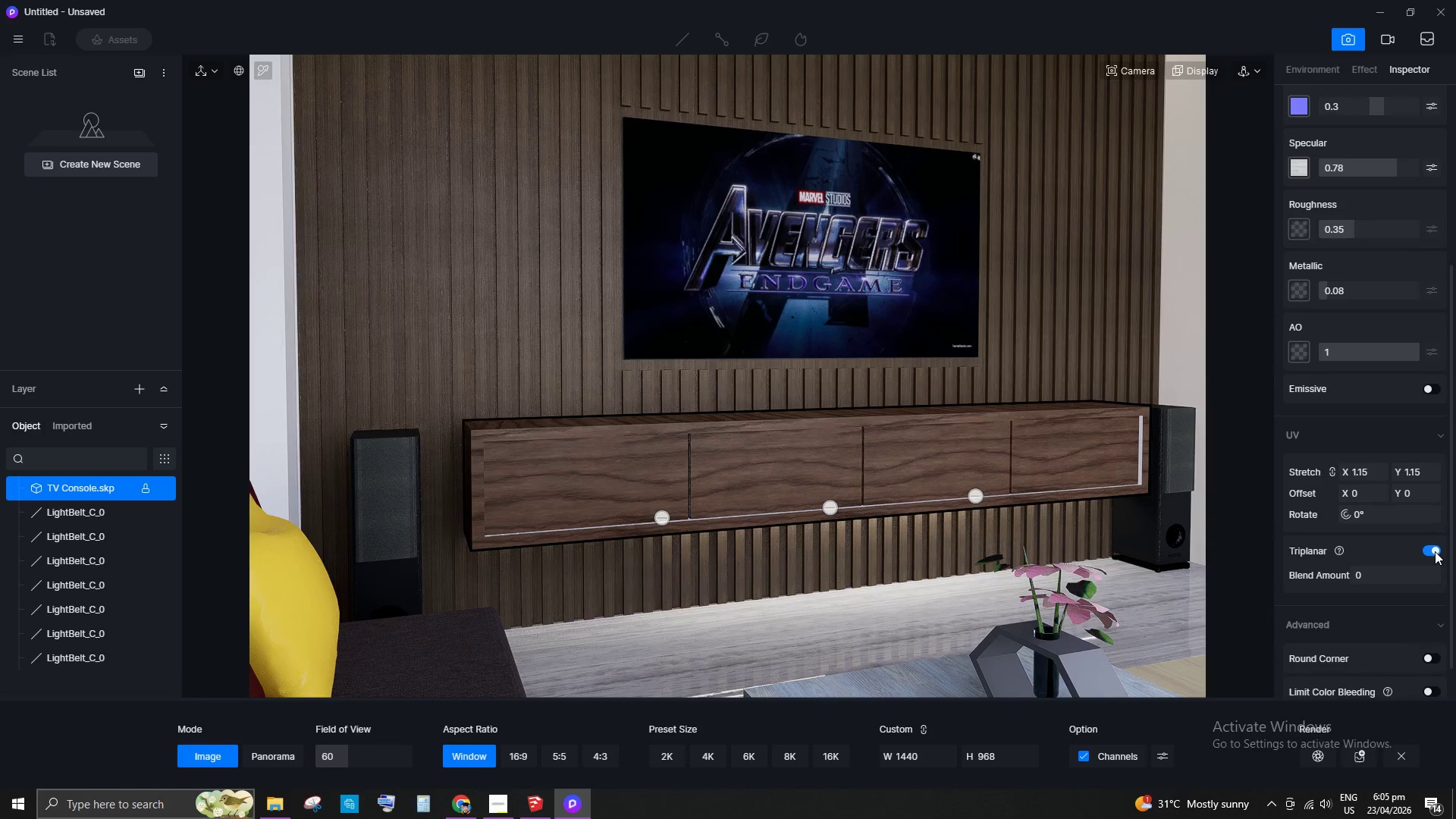 
left_click([1432, 549])
 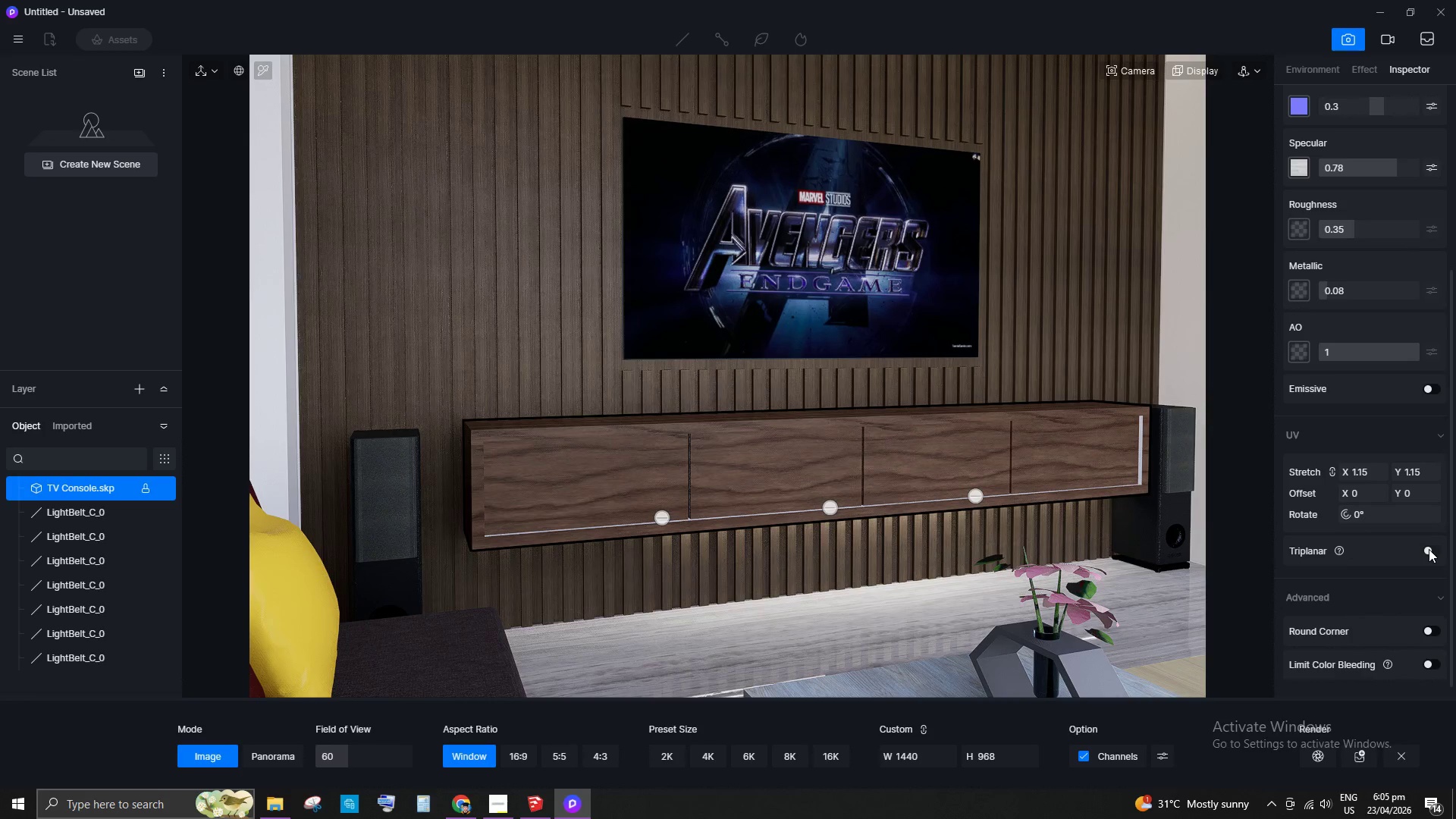 
scroll: coordinate [1416, 570], scroll_direction: down, amount: 2.0
 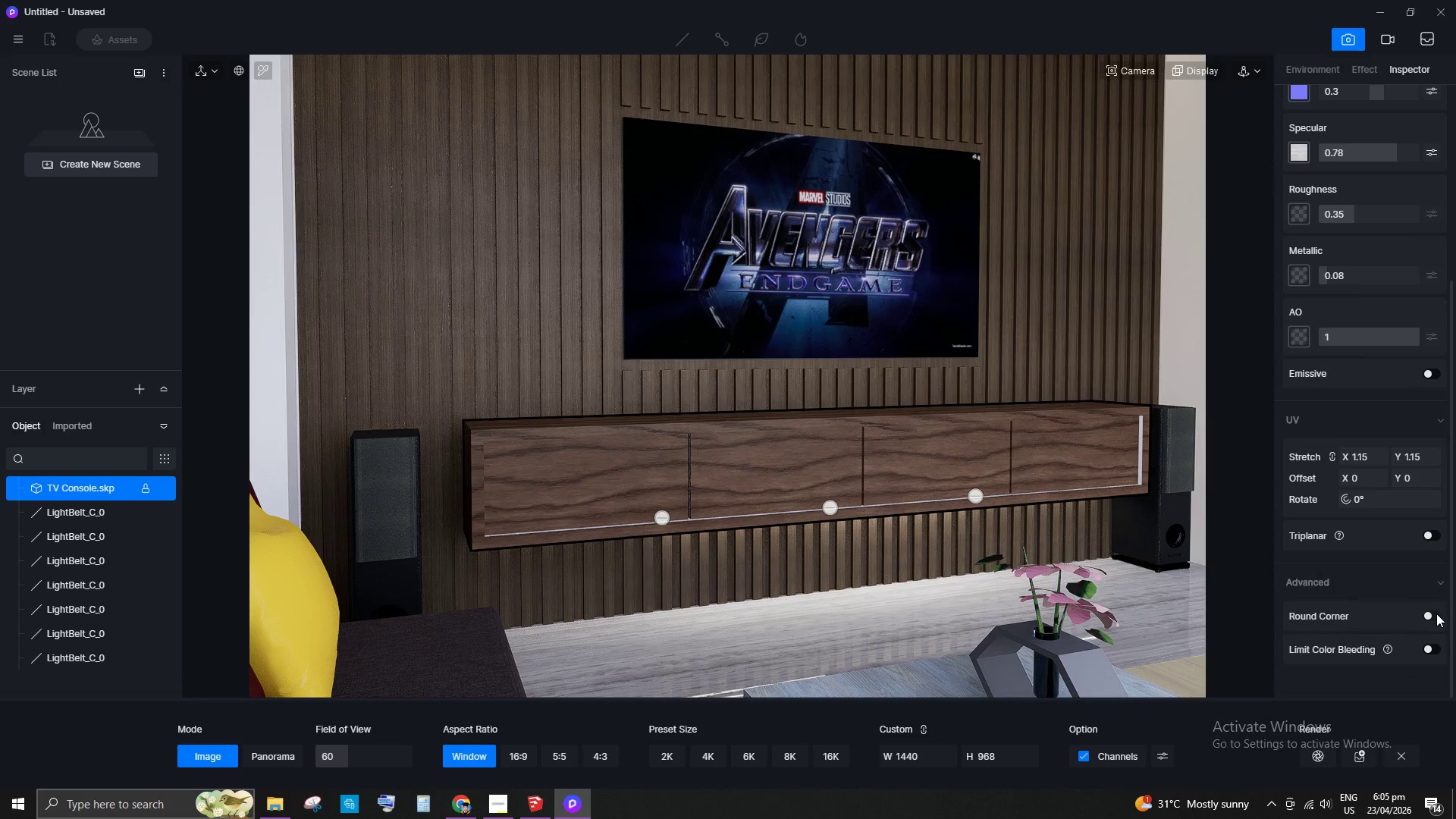 
left_click([1437, 614])
 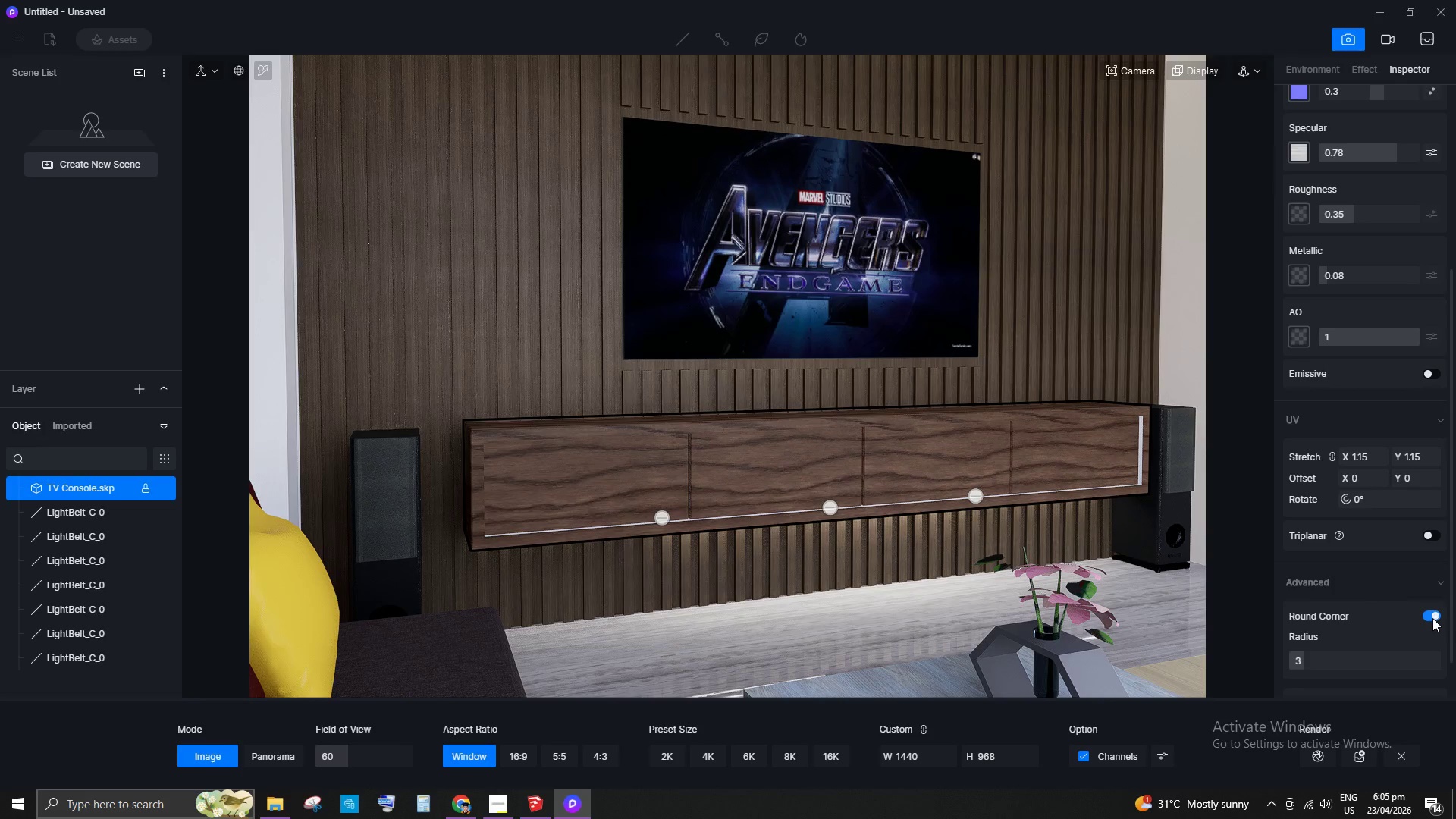 
left_click([1426, 617])
 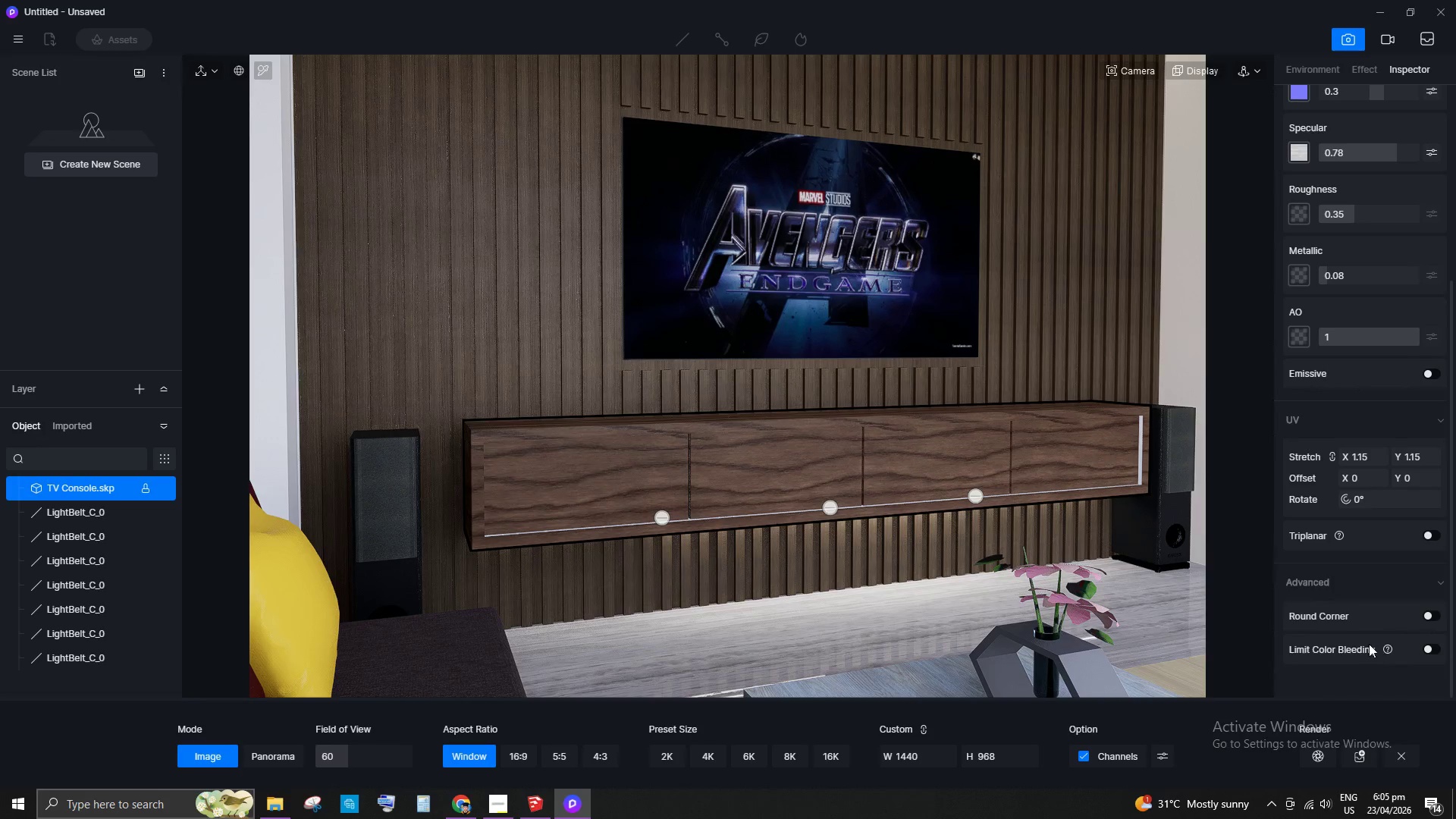 
scroll: coordinate [1352, 620], scroll_direction: down, amount: 2.0
 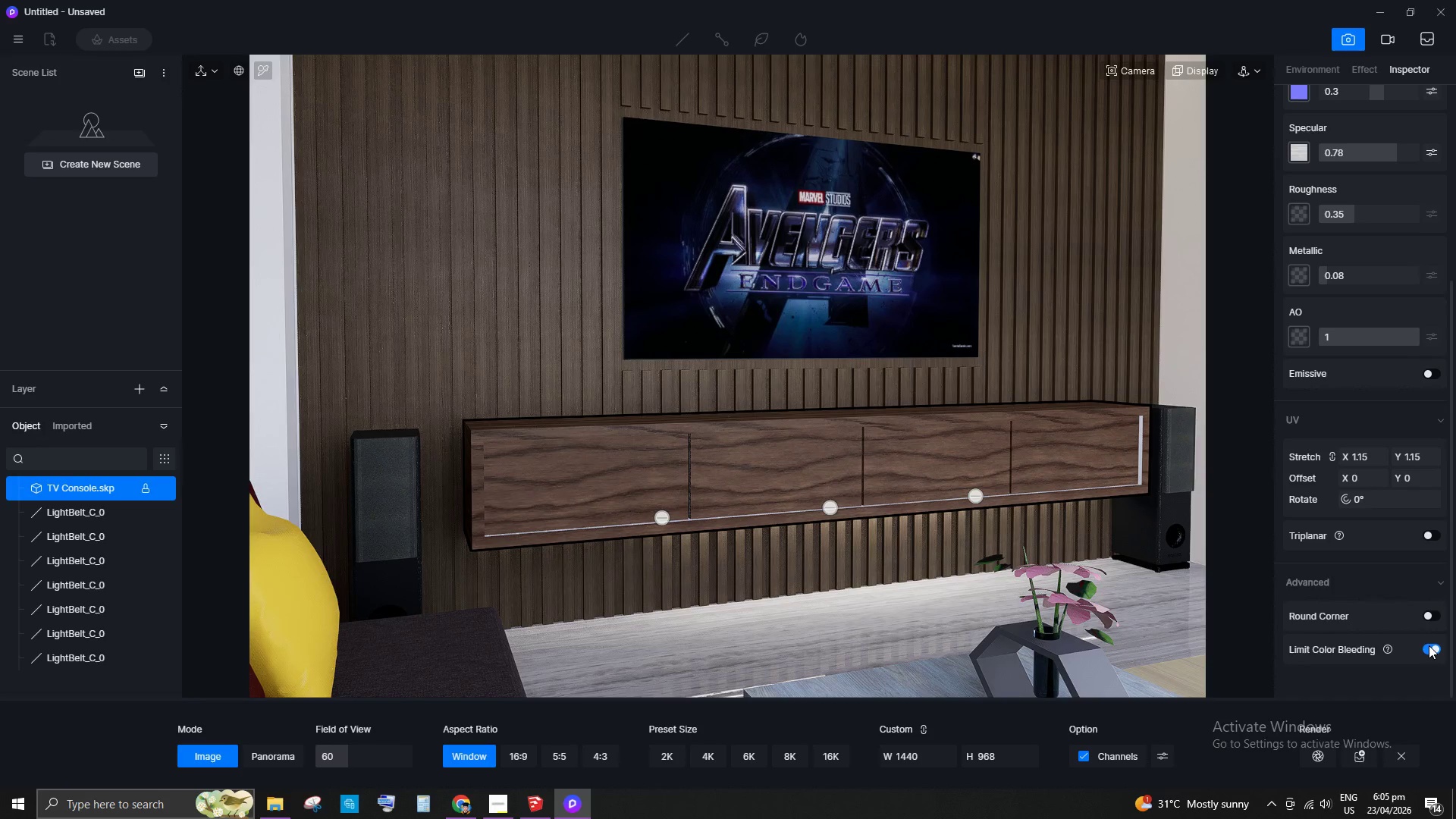 
left_click([1432, 649])
 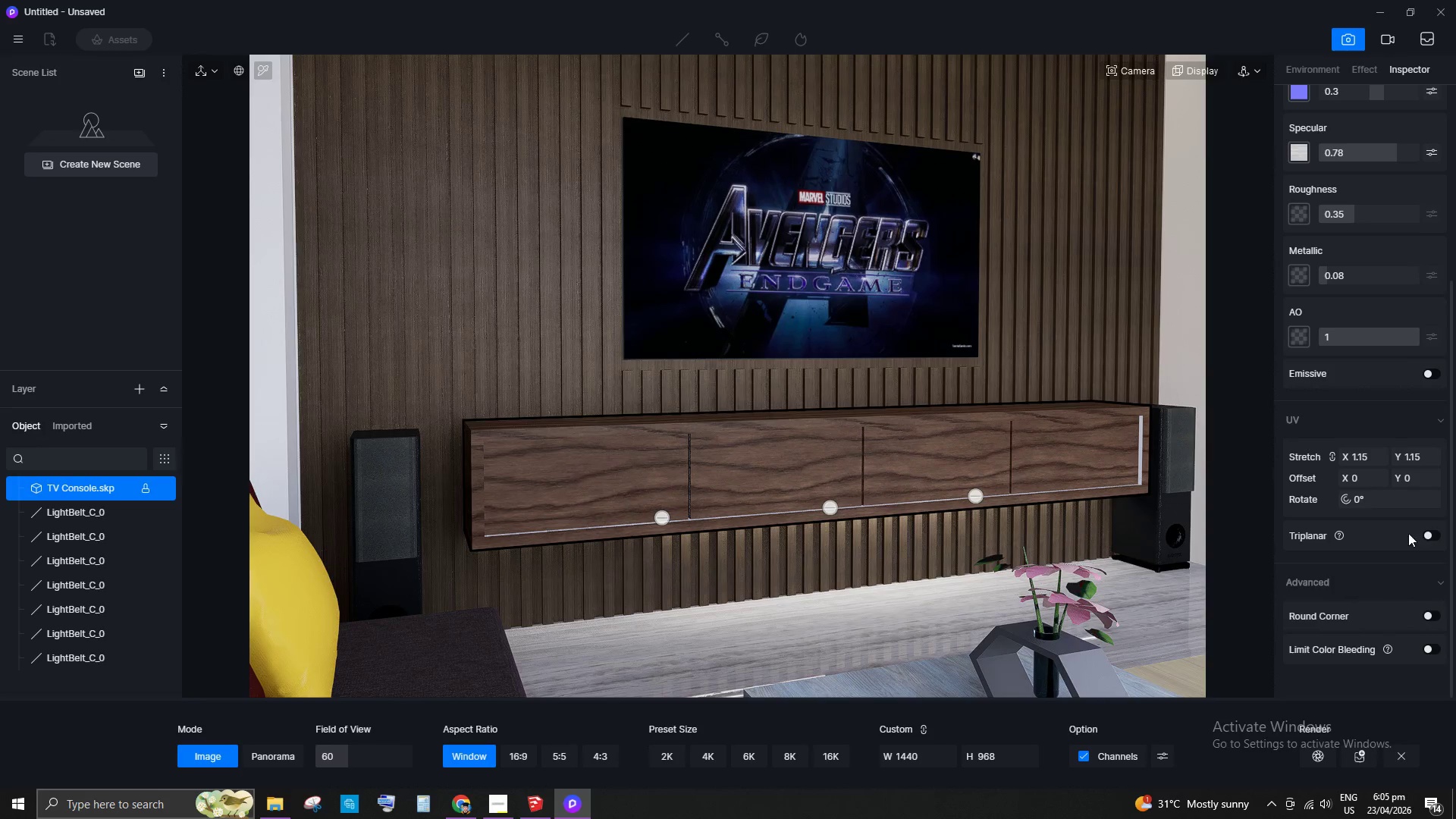 
left_click([1434, 535])
 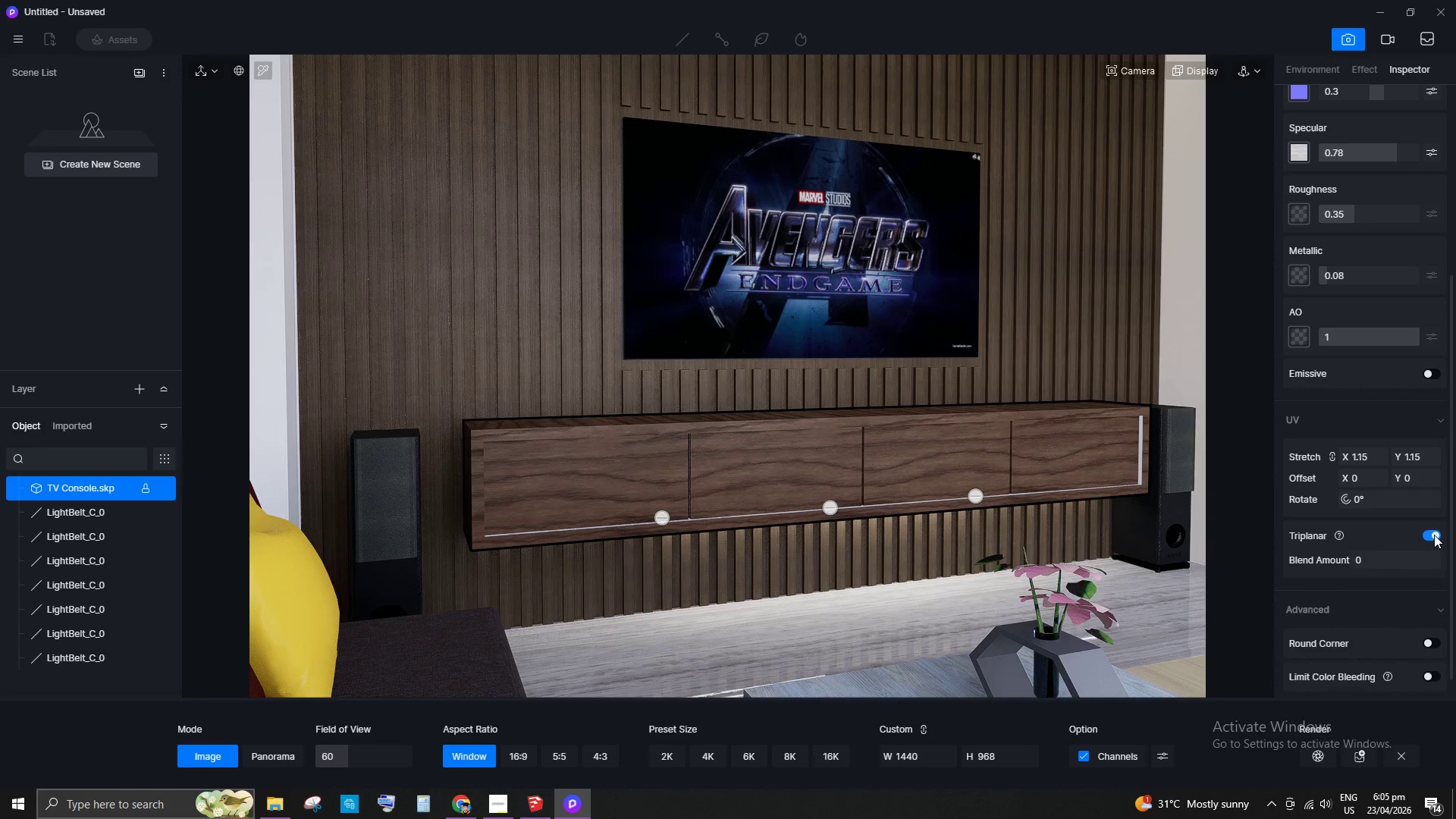 
scroll: coordinate [576, 507], scroll_direction: up, amount: 4.0
 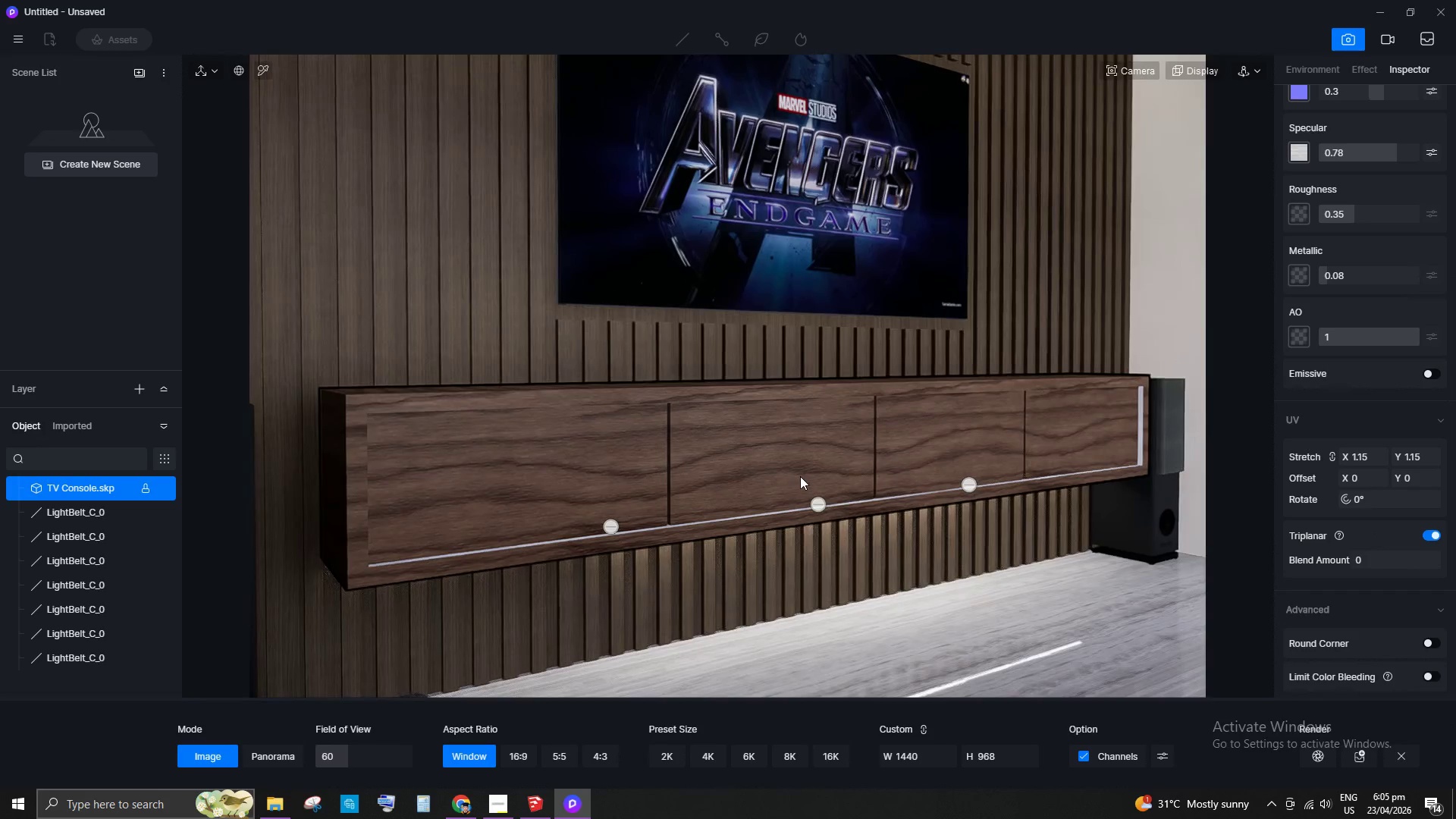 
scroll: coordinate [620, 428], scroll_direction: none, amount: 0.0
 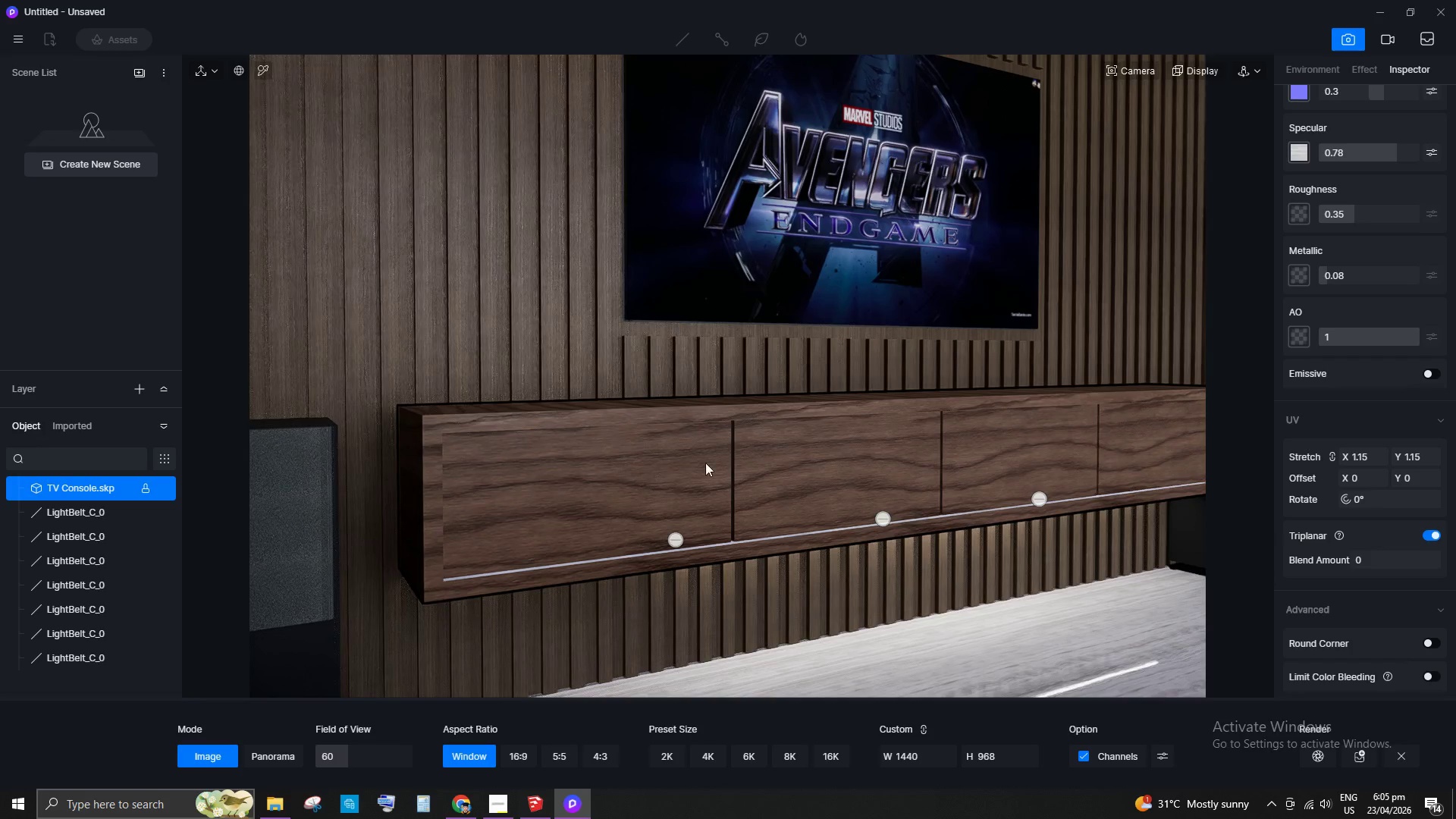 
scroll: coordinate [664, 472], scroll_direction: down, amount: 5.0
 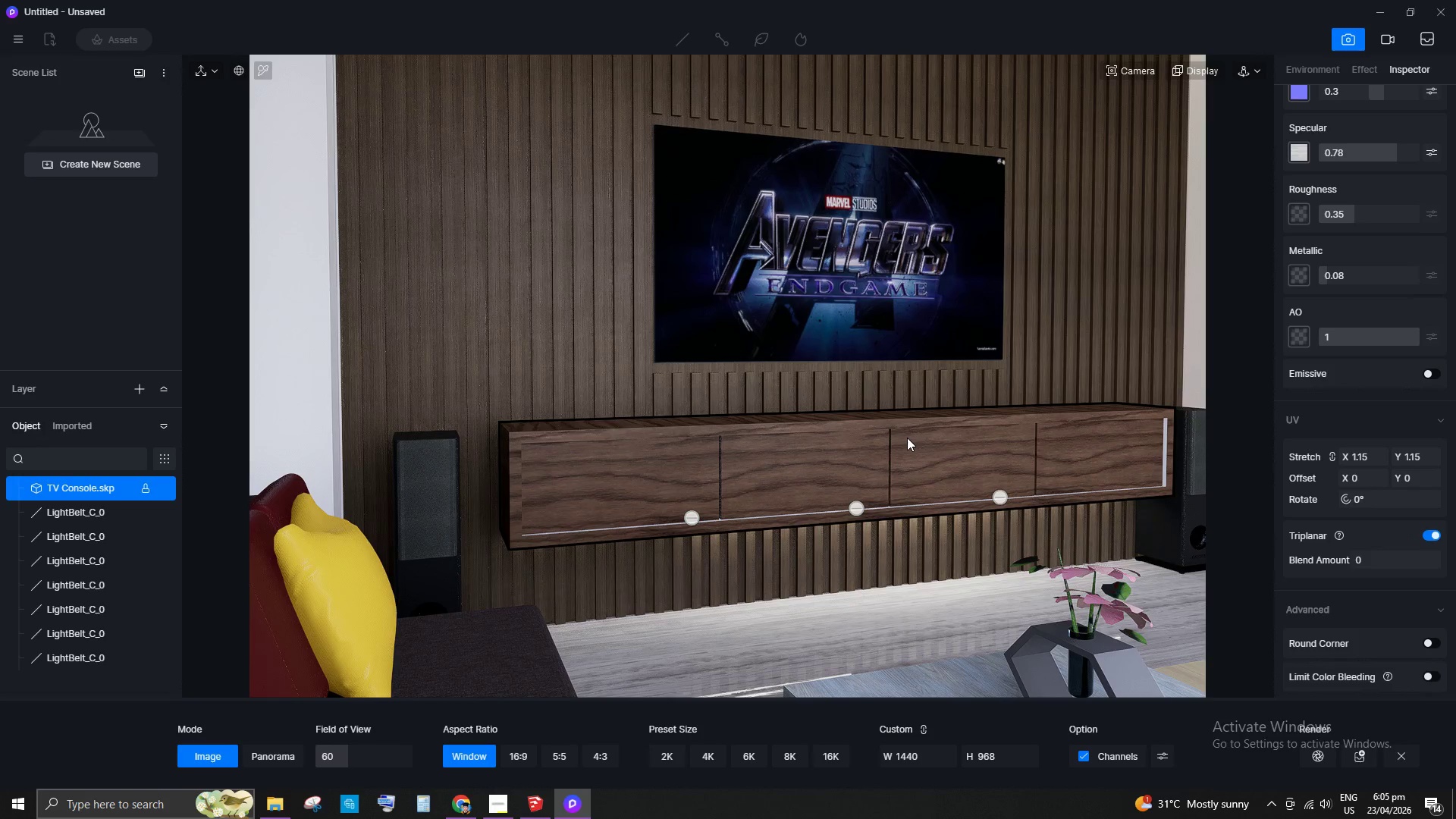 
left_click([684, 514])
 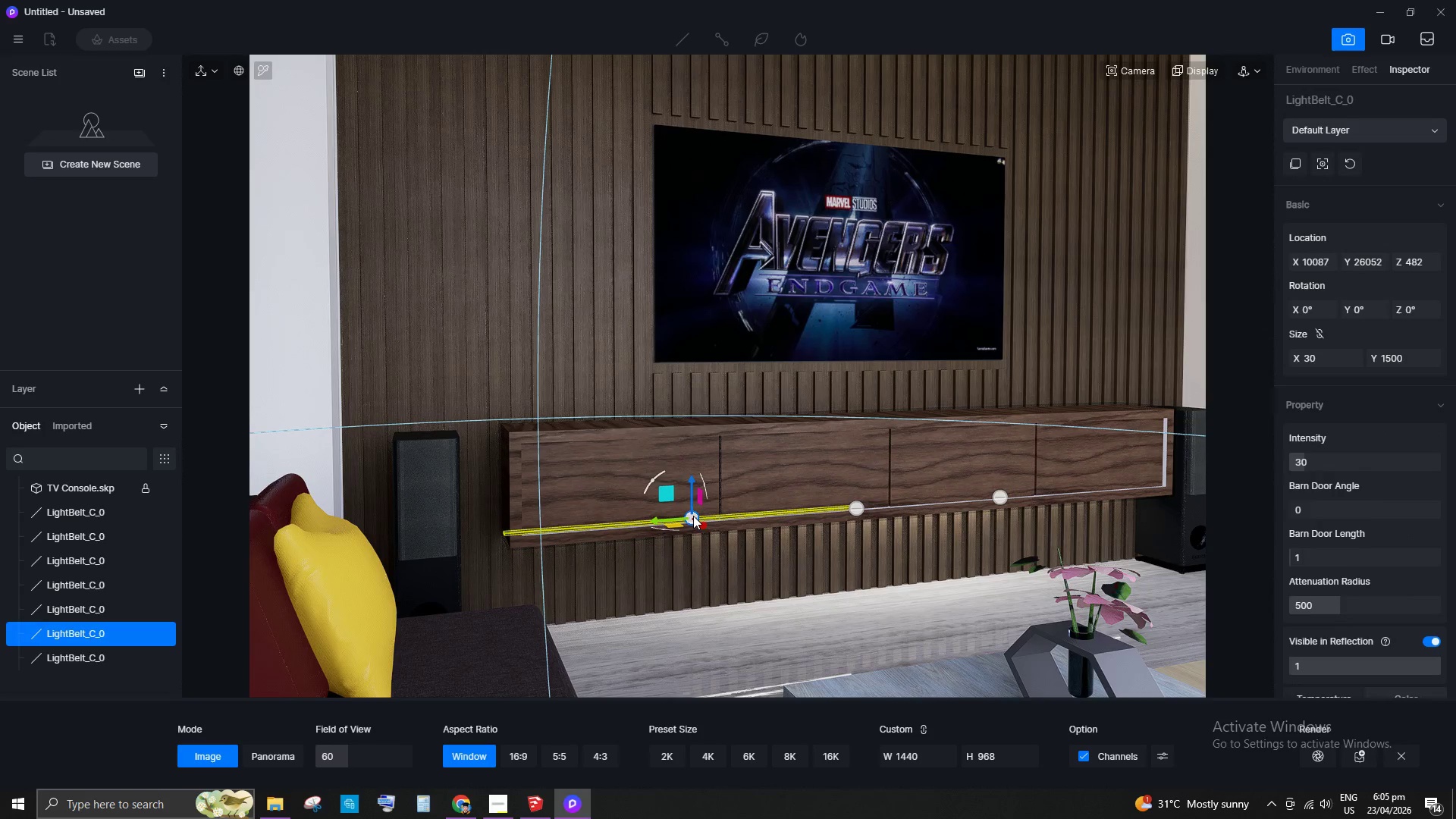 
left_click_drag(start_coordinate=[693, 517], to_coordinate=[697, 520])
 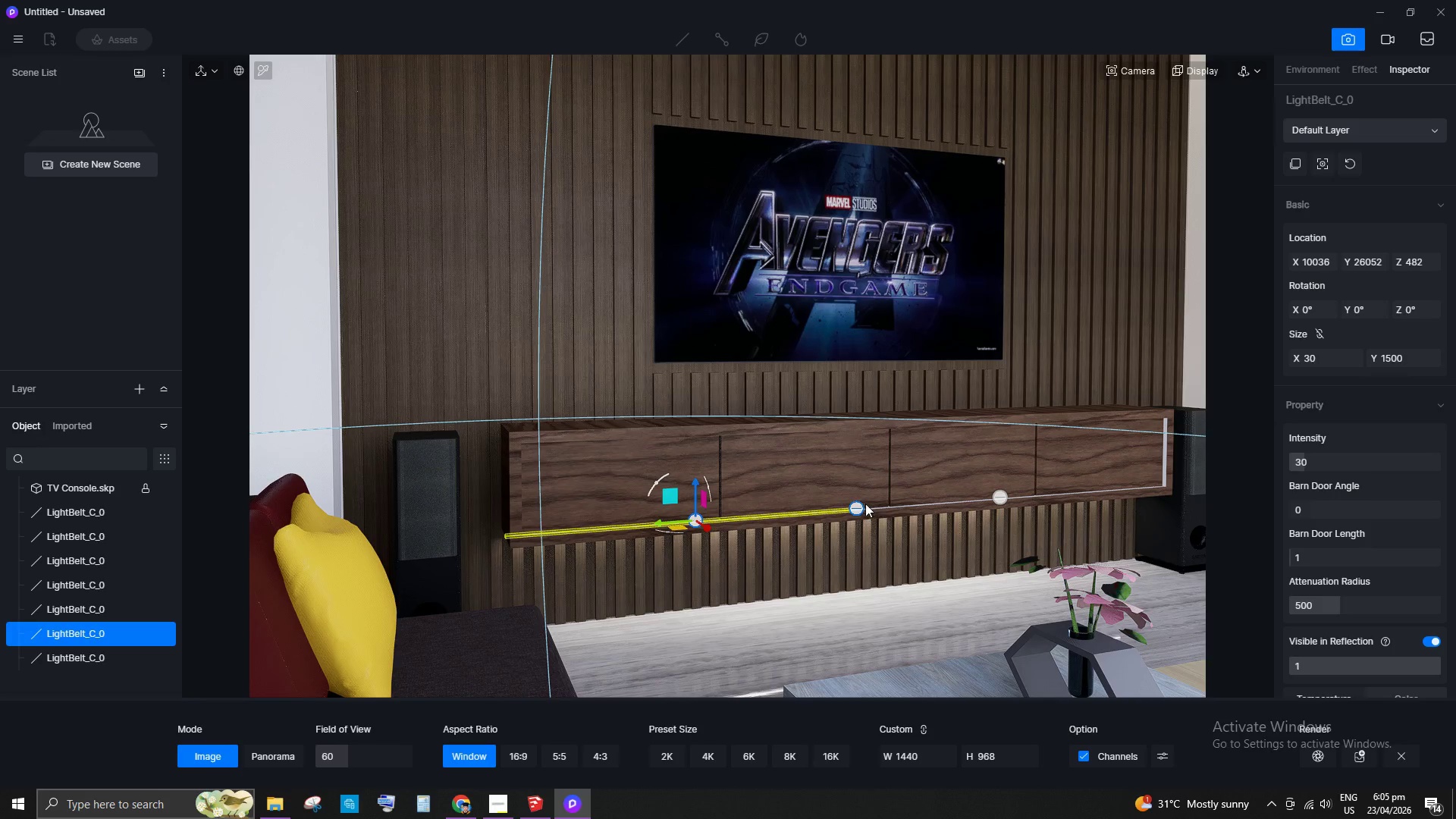 
left_click([854, 506])
 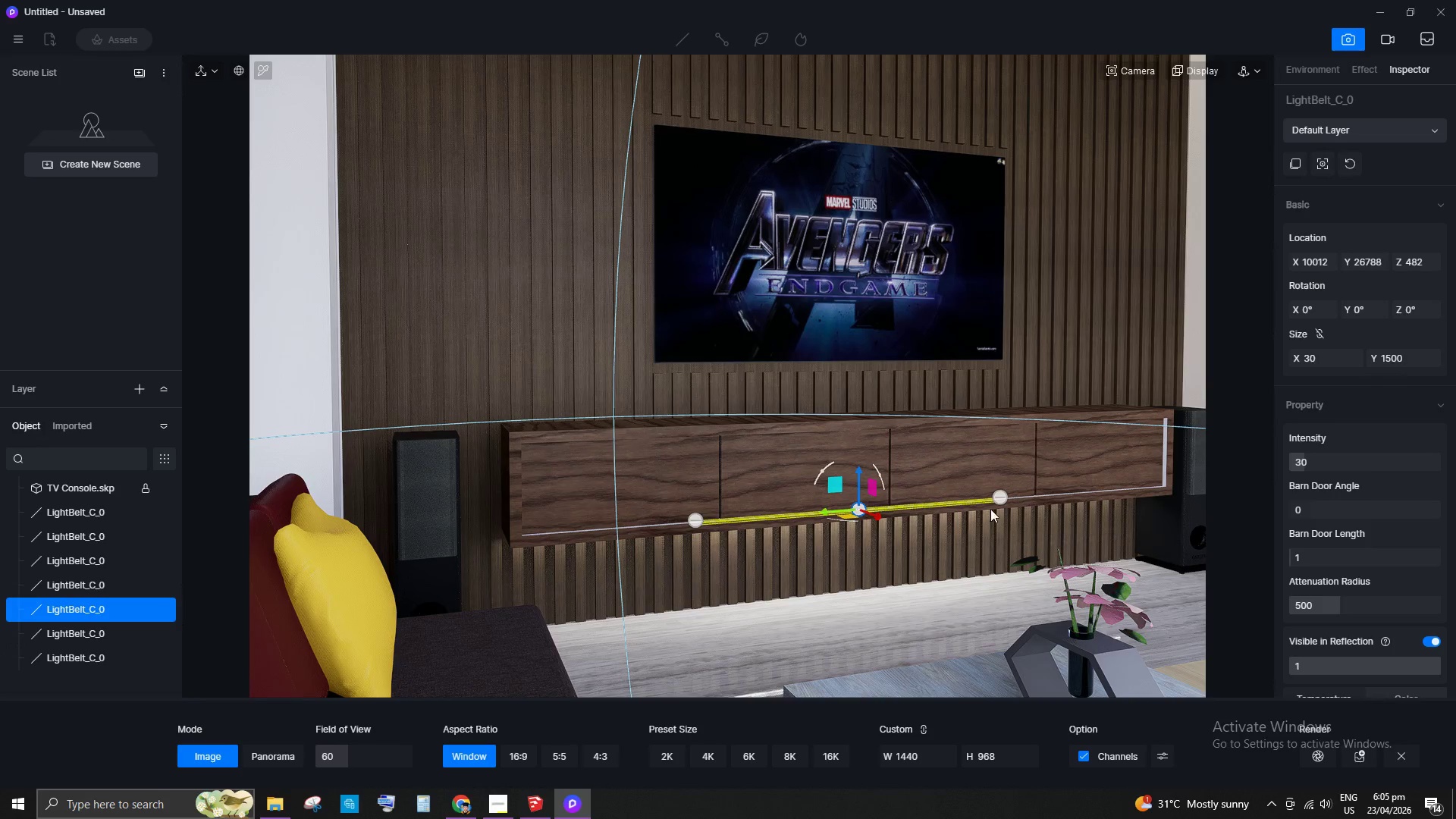 
left_click([1006, 494])
 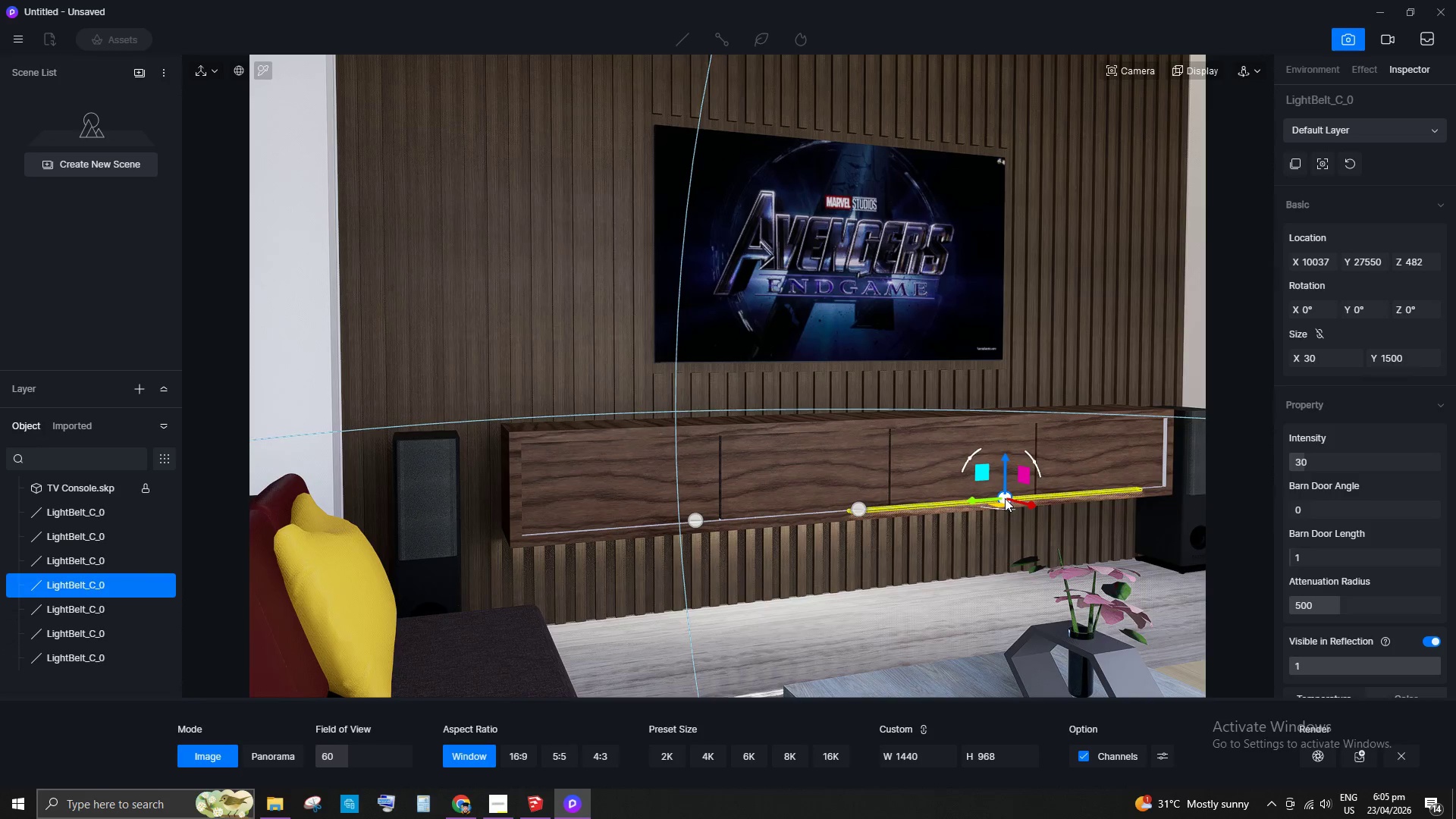 
left_click([990, 315])
 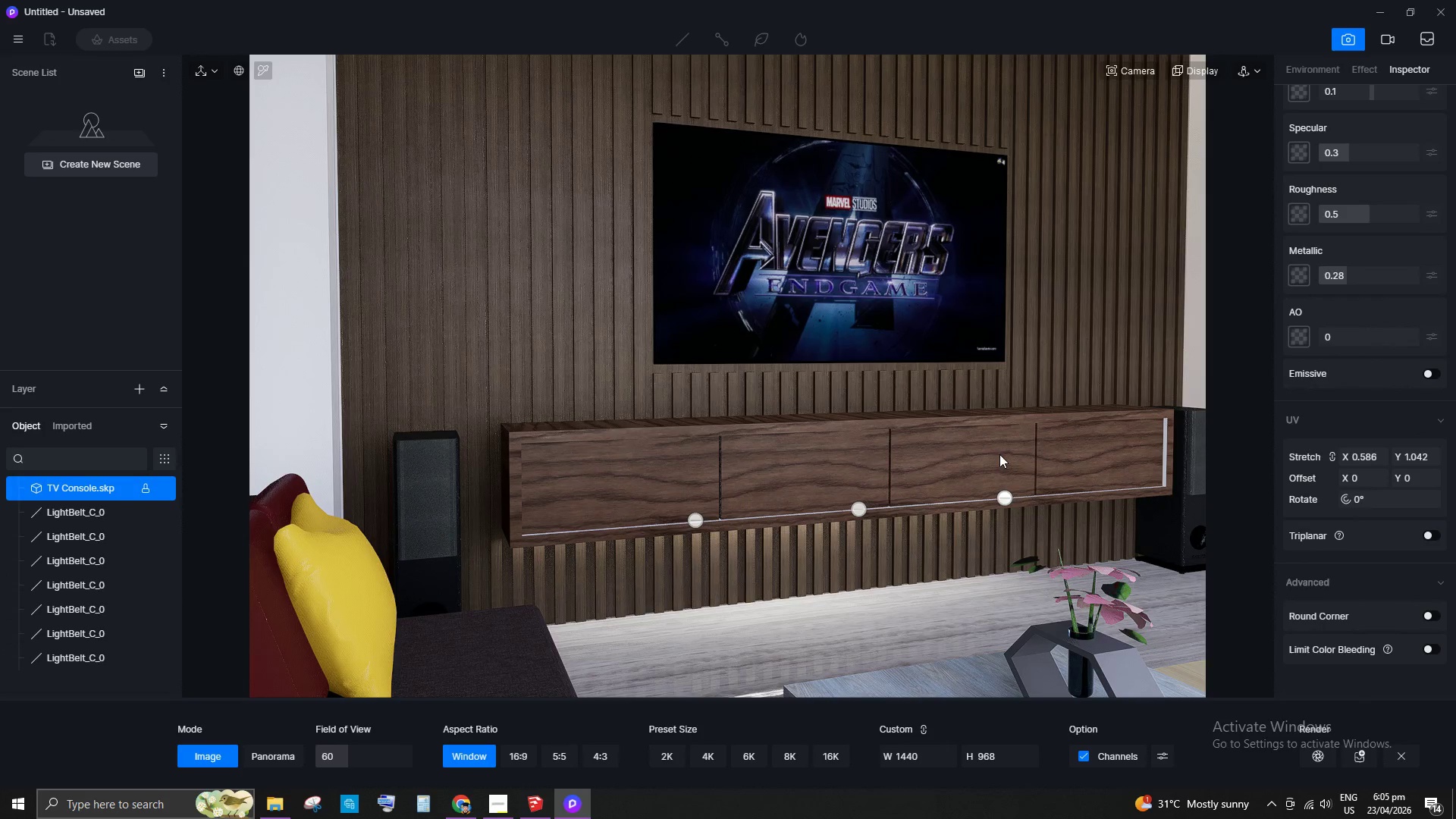 
wait(9.28)
 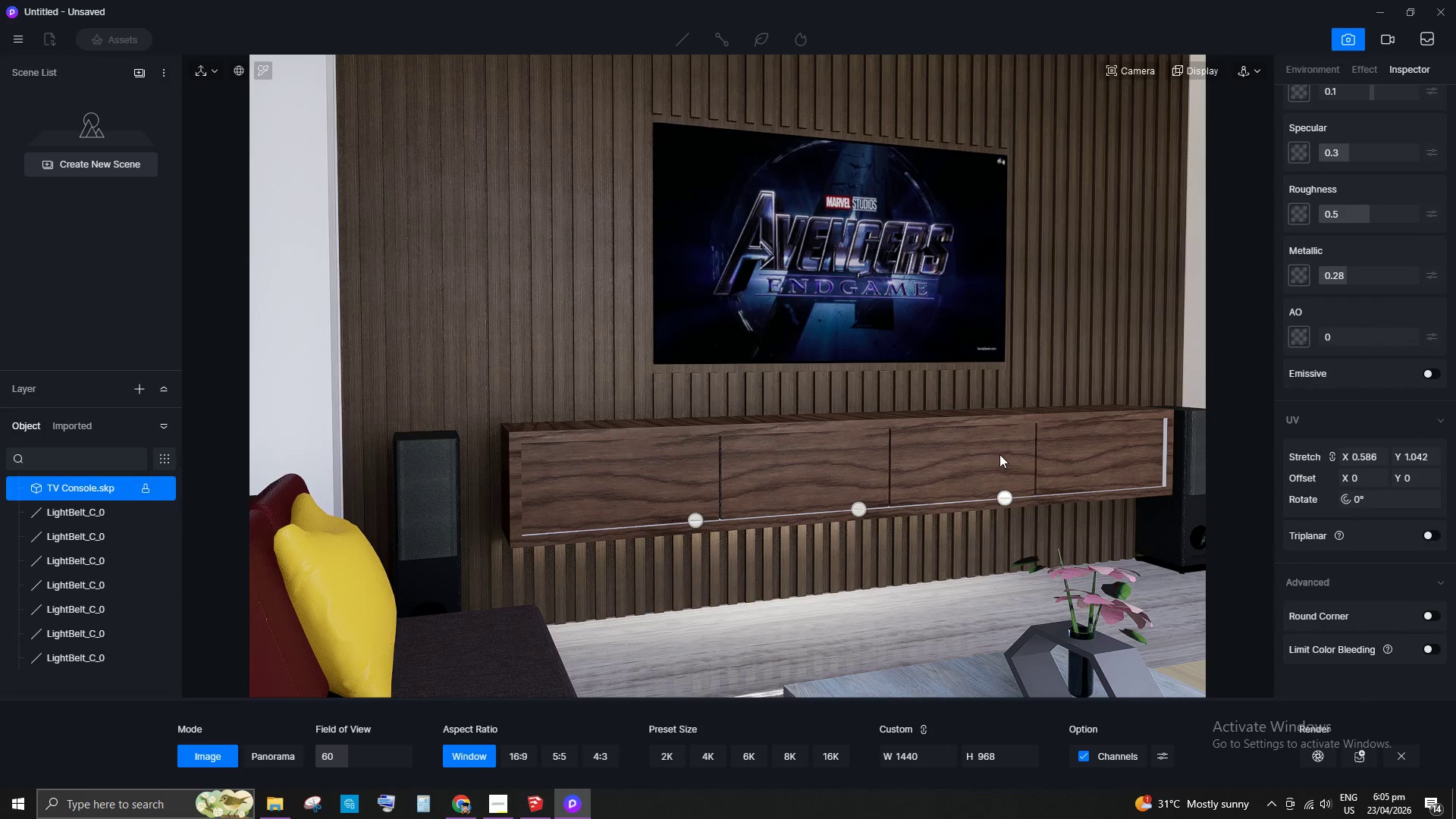 
scroll: coordinate [943, 290], scroll_direction: down, amount: 8.0
 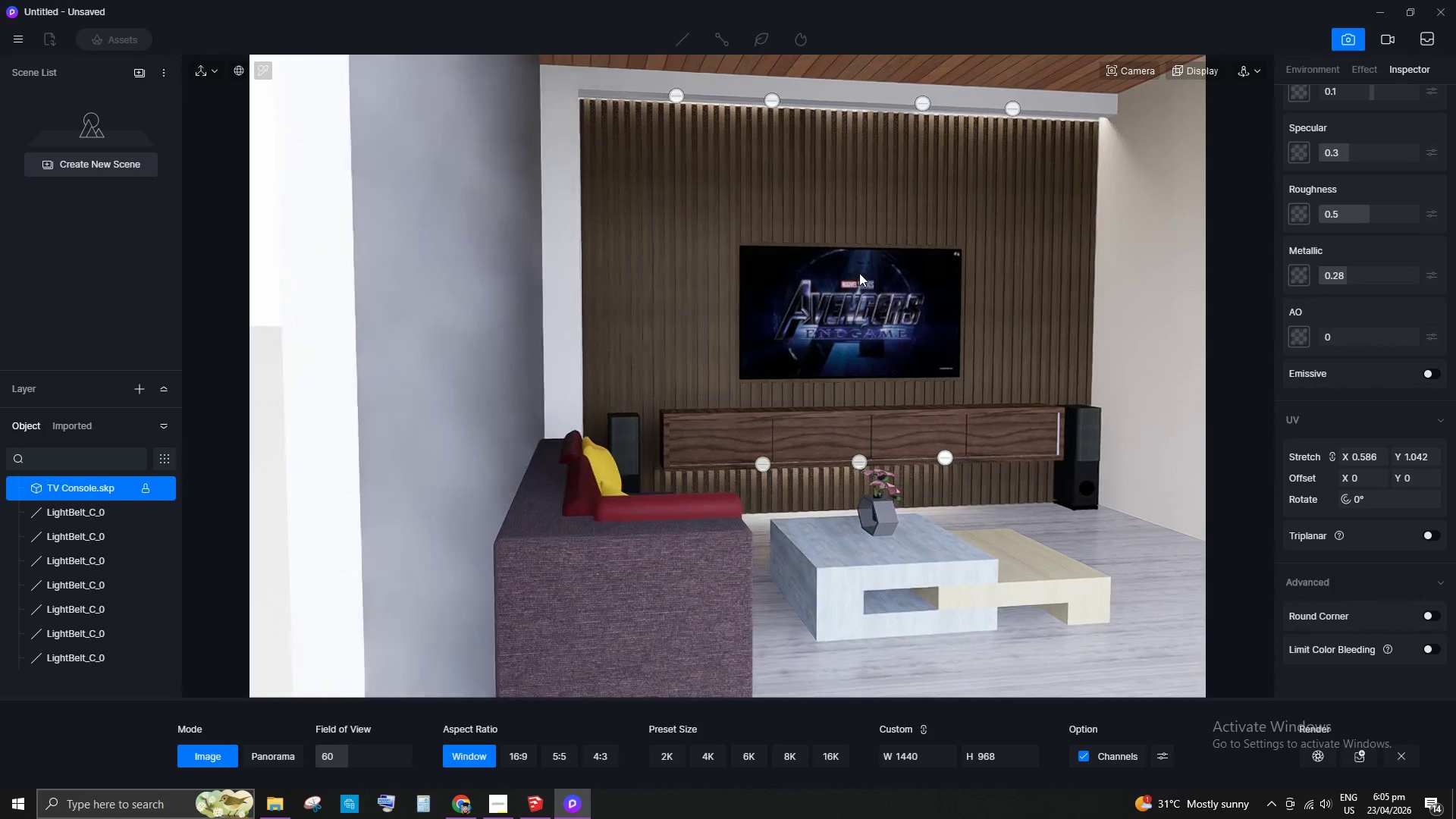 
scroll: coordinate [824, 337], scroll_direction: up, amount: 3.0
 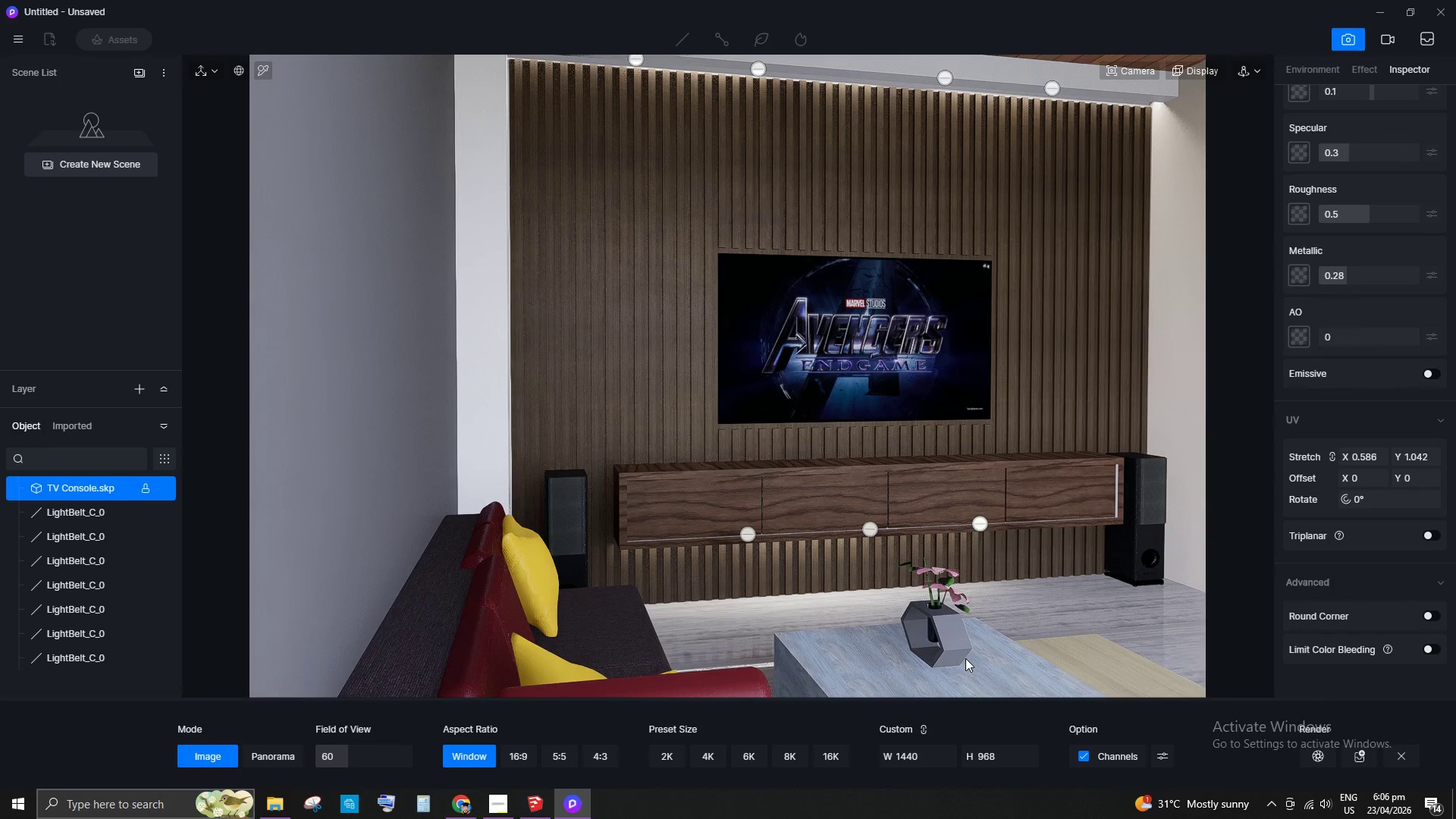 
scroll: coordinate [819, 529], scroll_direction: none, amount: 0.0
 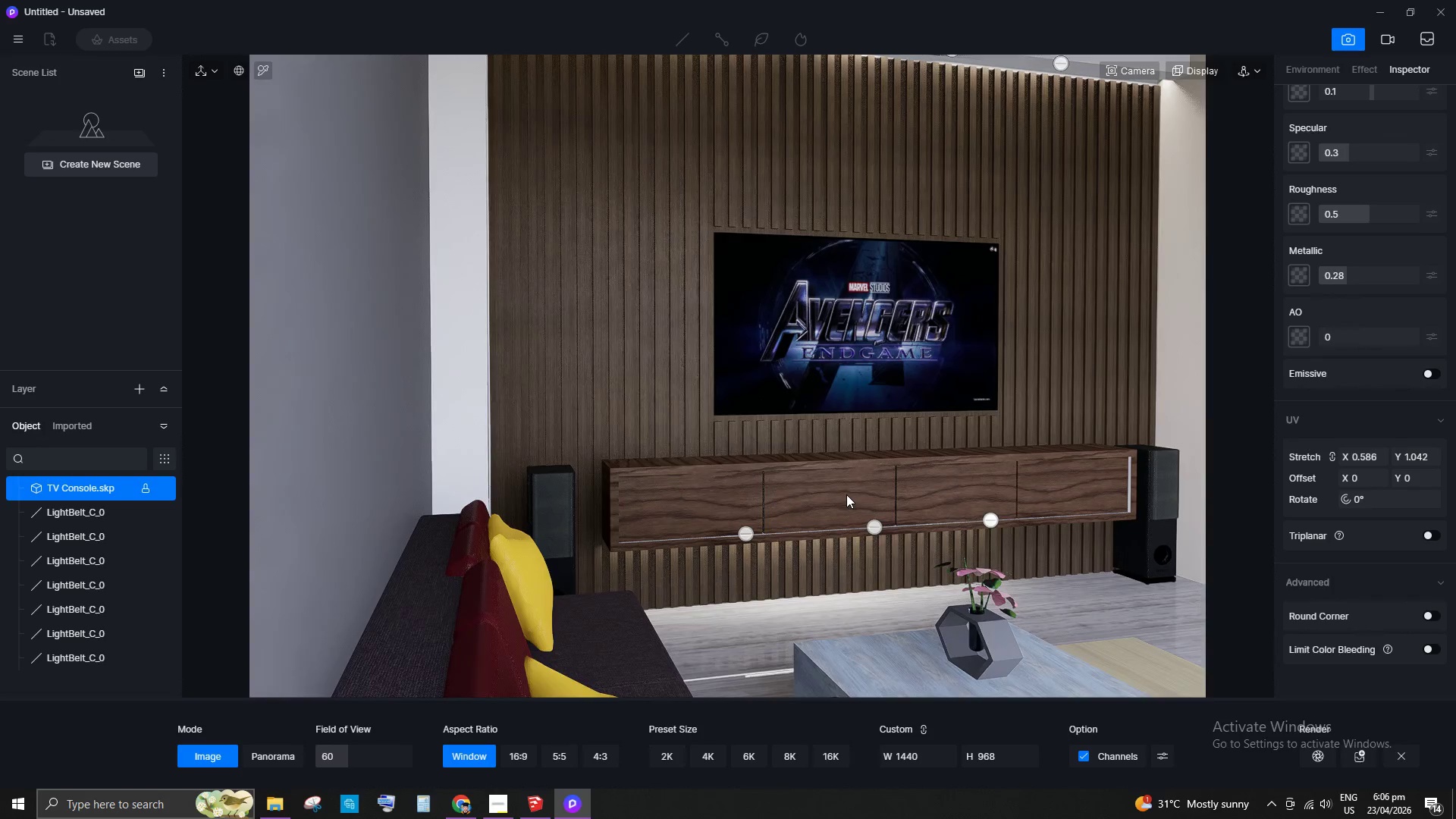 
scroll: coordinate [789, 339], scroll_direction: down, amount: 2.0
 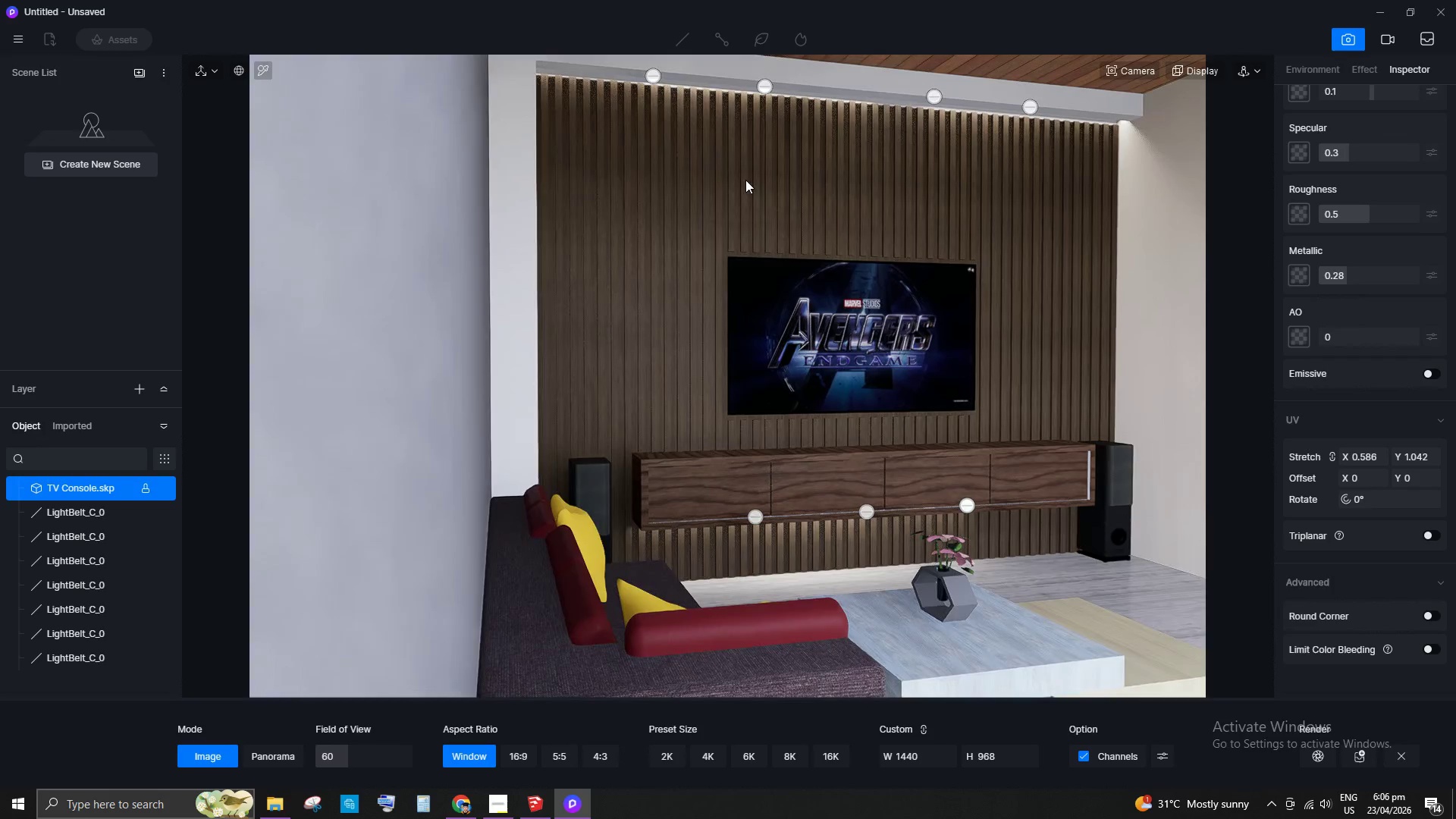 
scroll: coordinate [737, 130], scroll_direction: up, amount: 1.0
 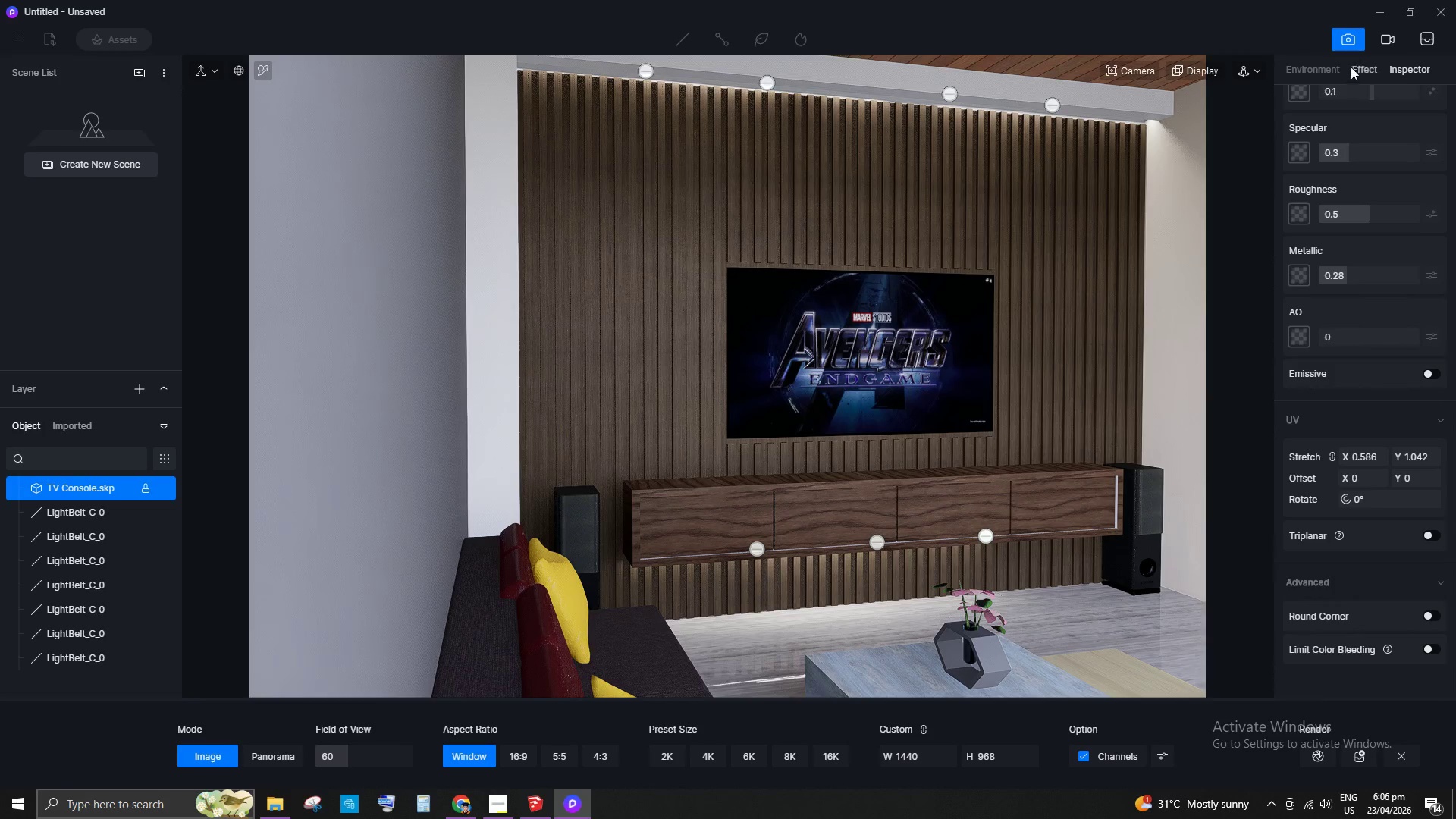 
left_click([1316, 756])
 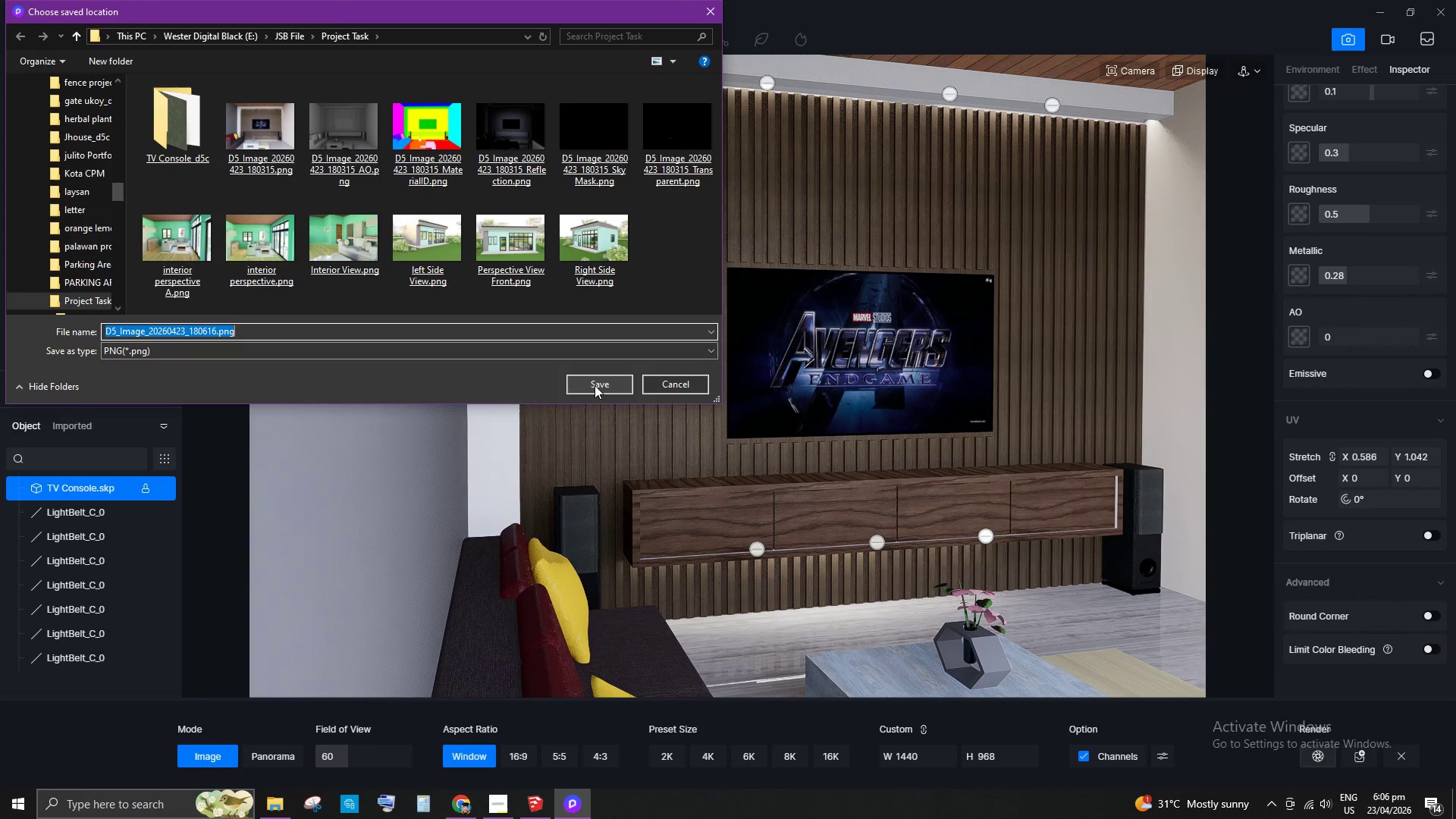 
left_click([598, 384])
 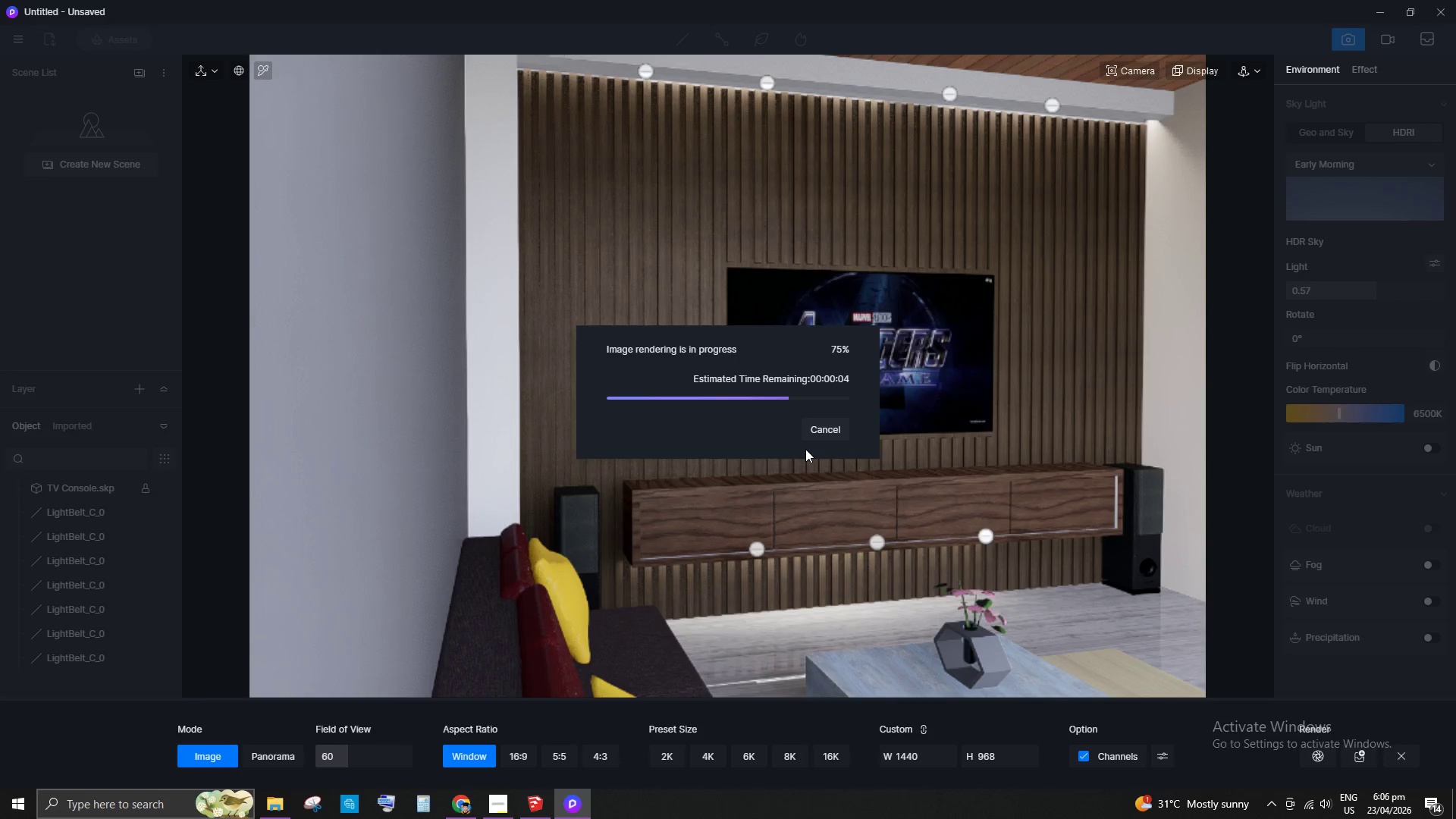 
wait(21.97)
 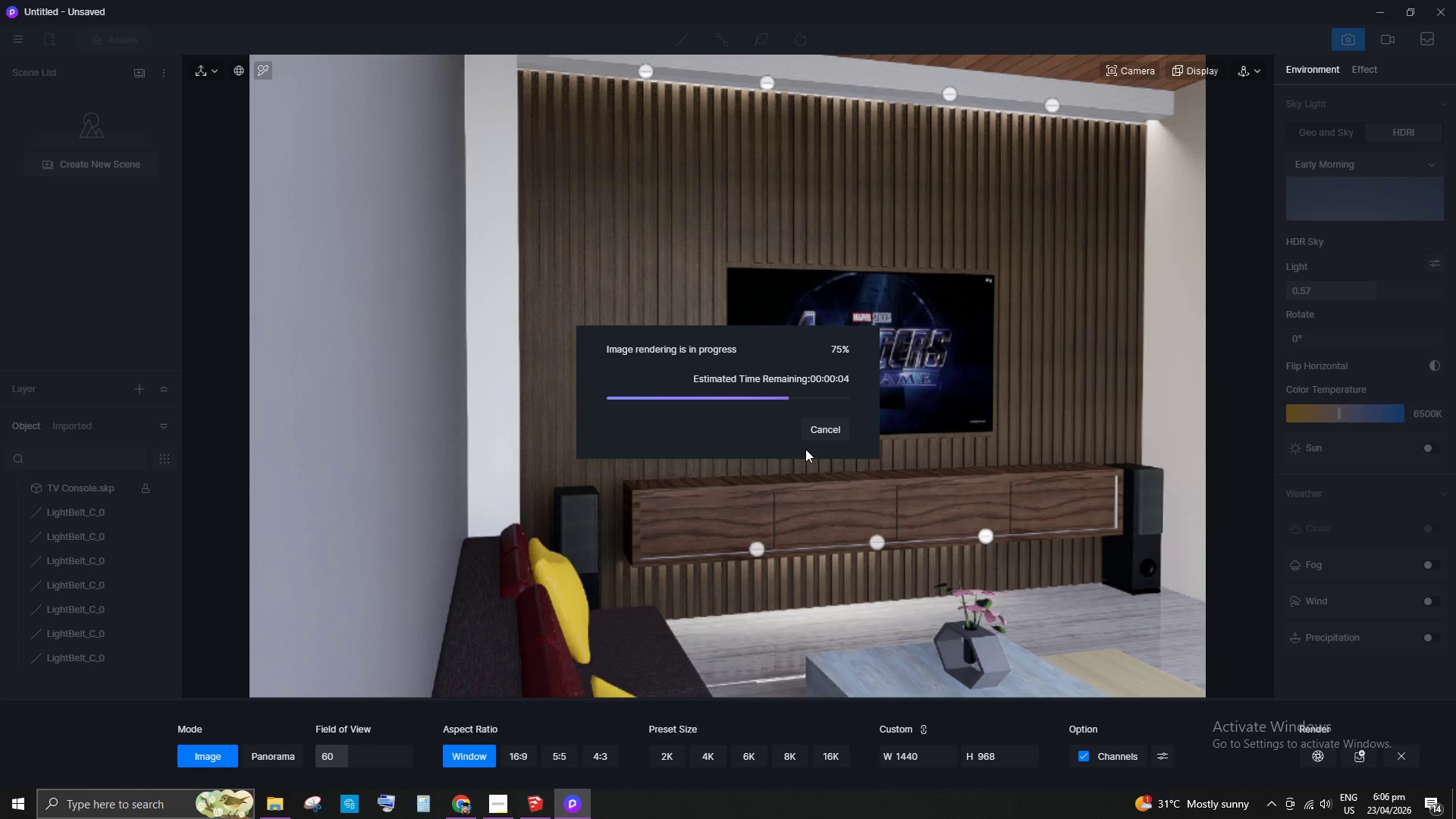 
left_click([836, 433])
 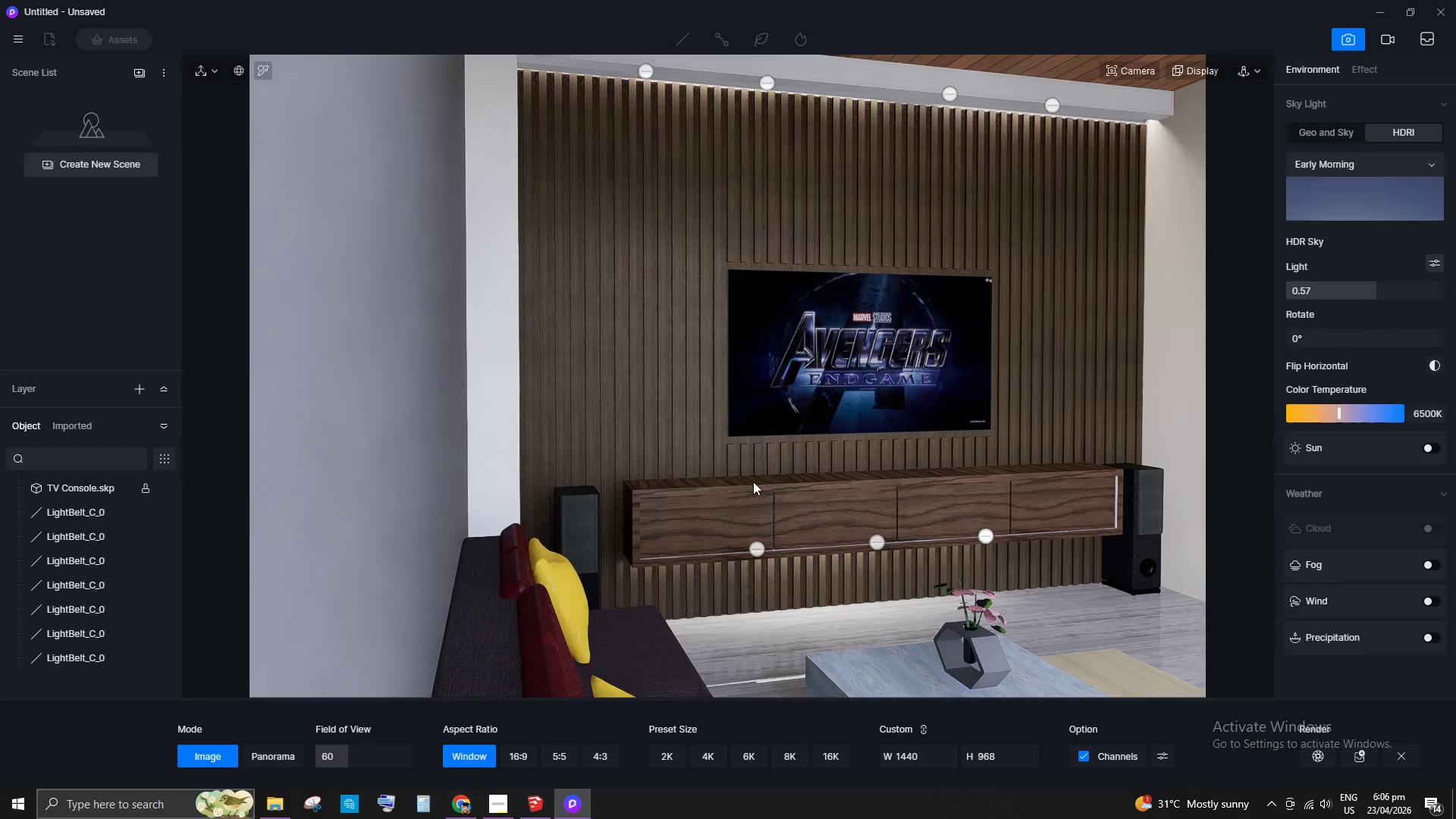 
scroll: coordinate [802, 576], scroll_direction: up, amount: 12.0
 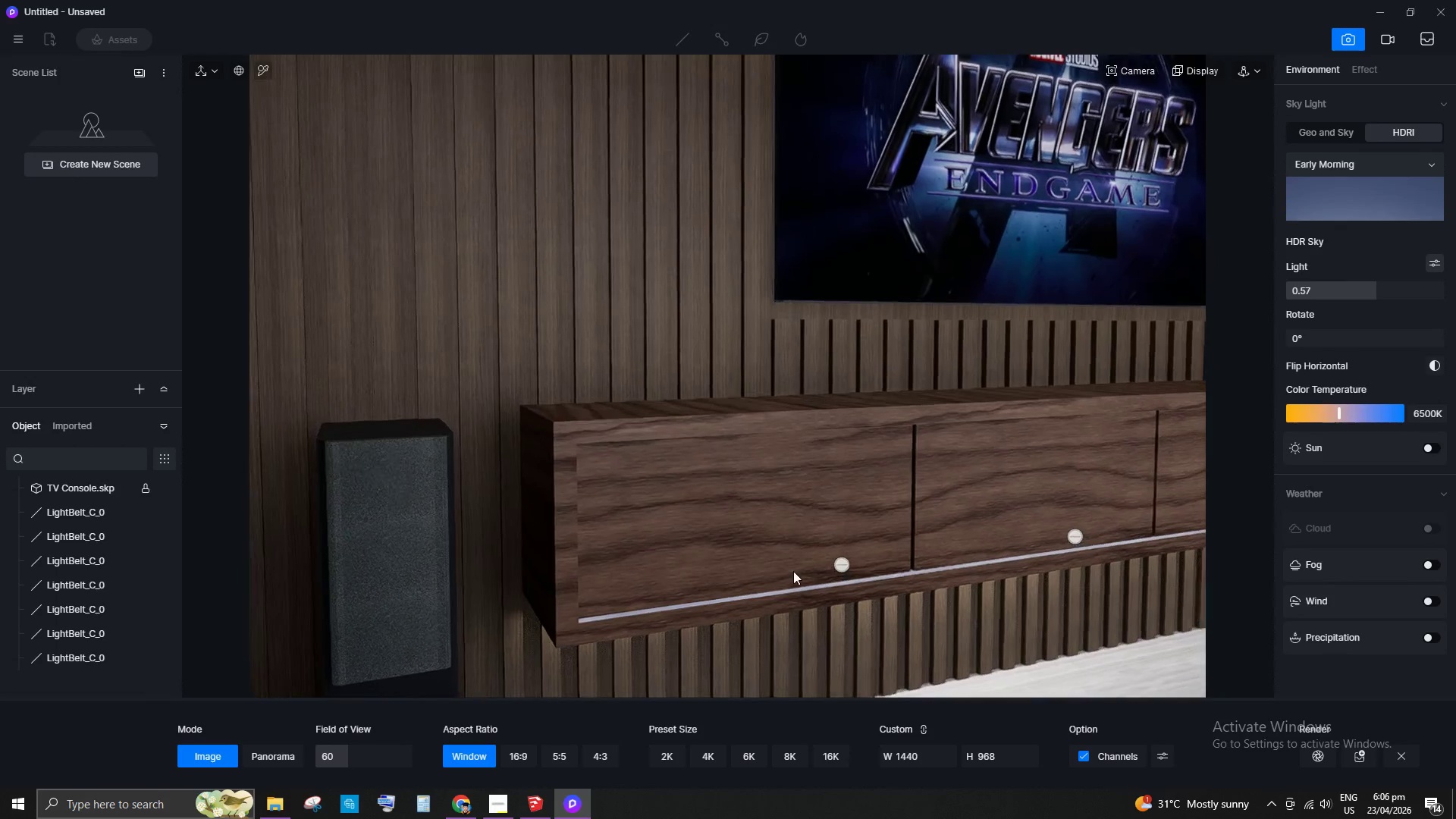 
scroll: coordinate [821, 511], scroll_direction: down, amount: 13.0
 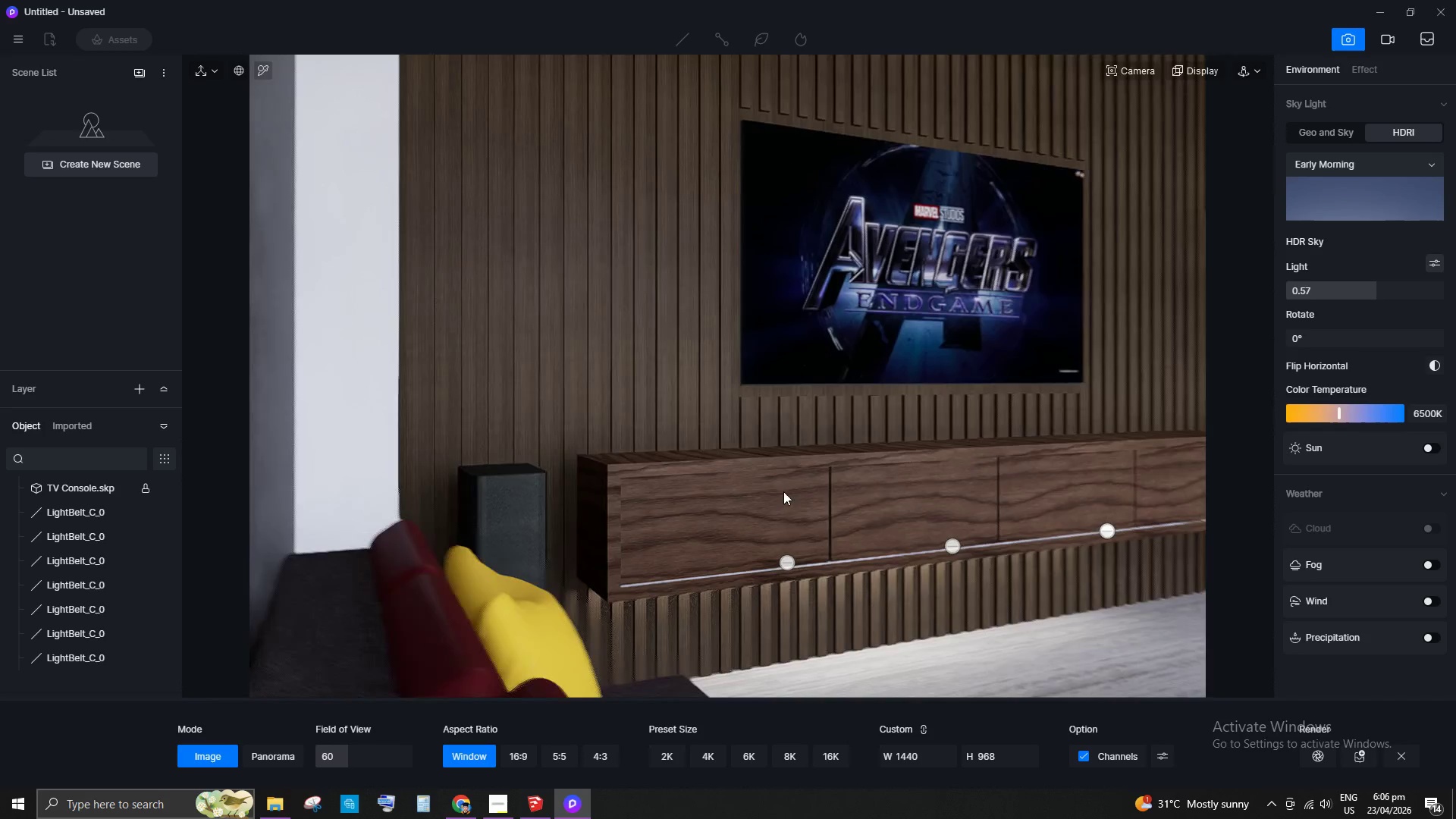 
scroll: coordinate [680, 454], scroll_direction: up, amount: 5.0
 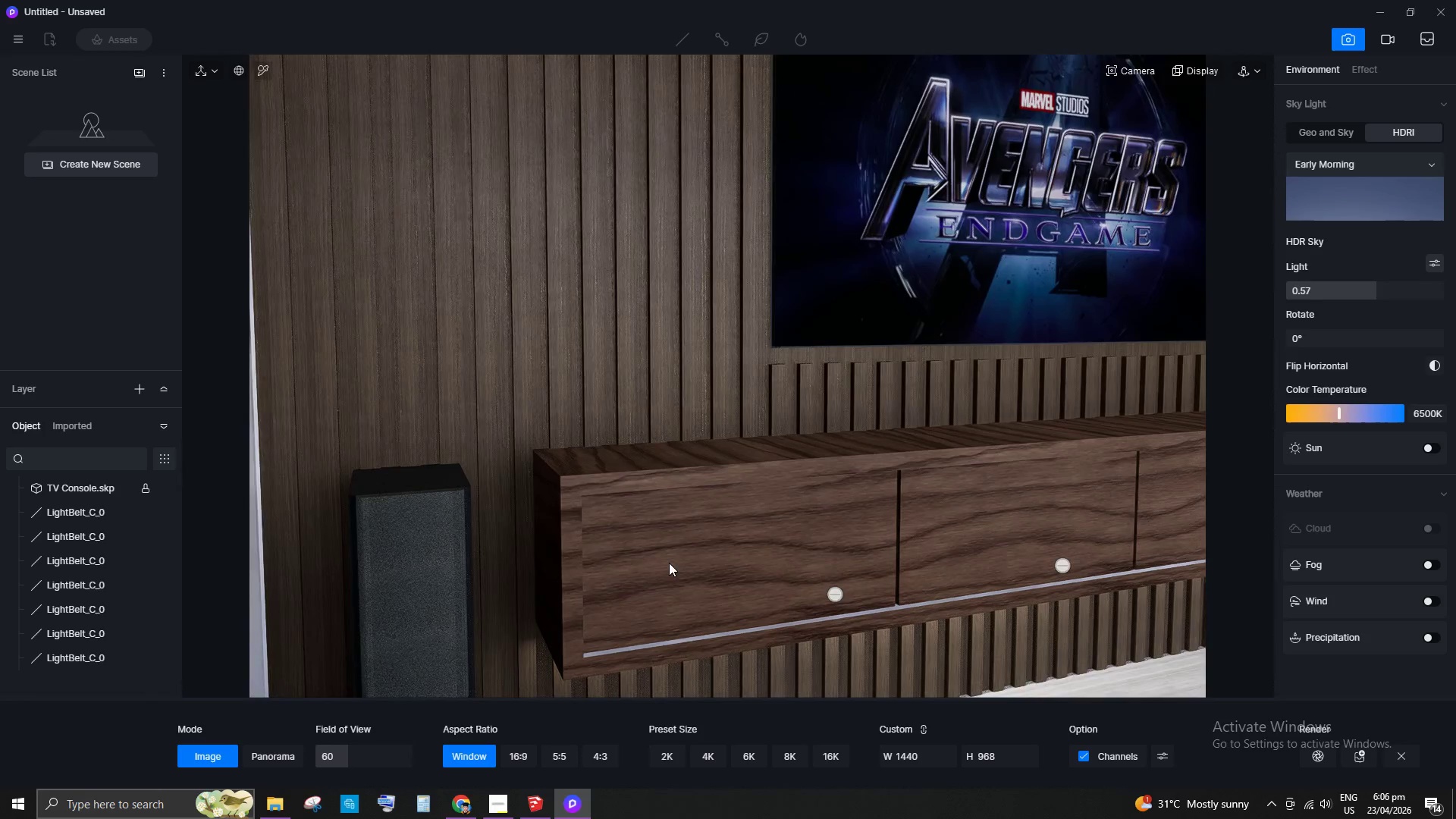 
left_click([704, 553])
 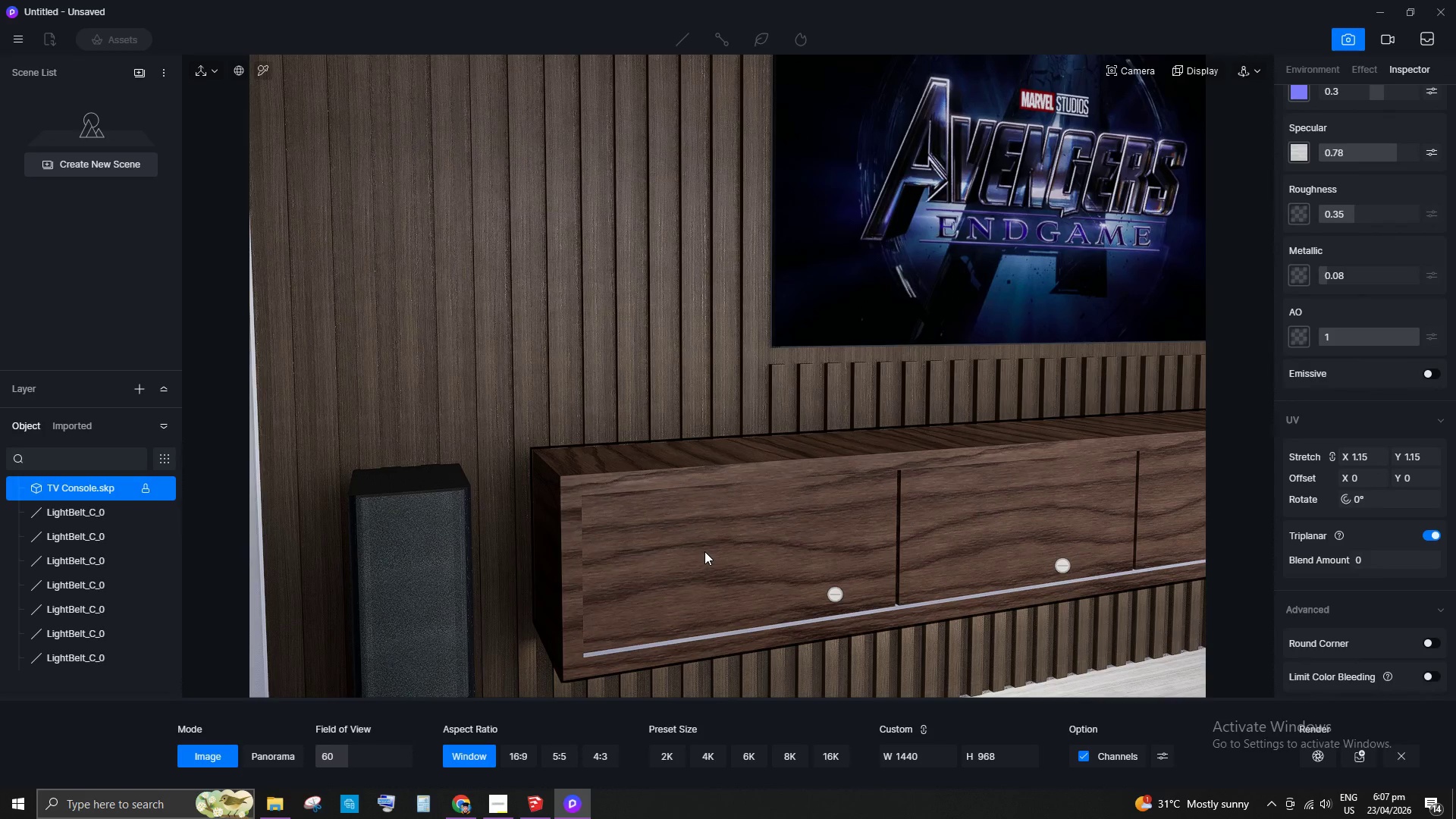 
scroll: coordinate [704, 551], scroll_direction: up, amount: 1.0
 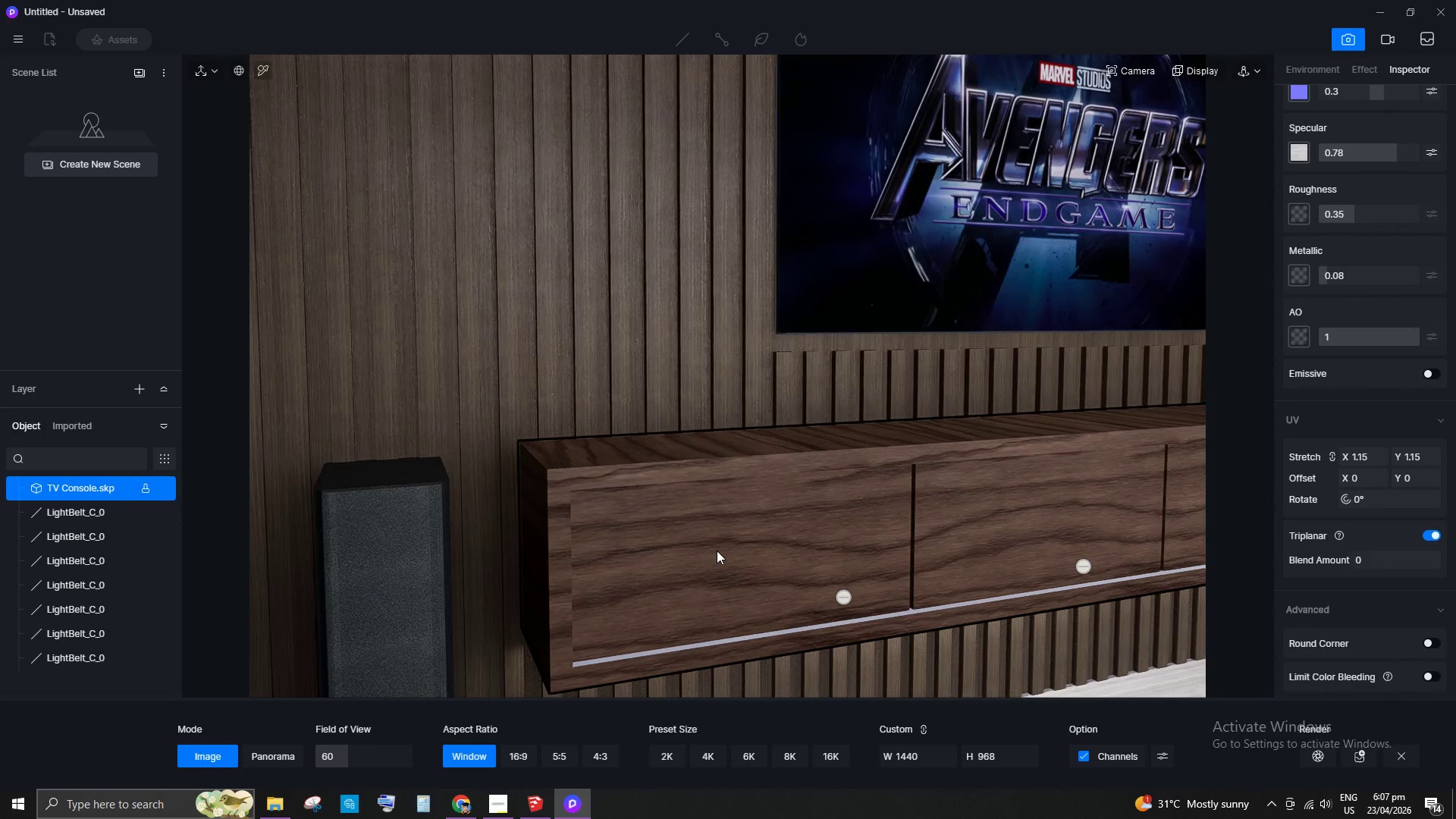 
left_click([721, 551])
 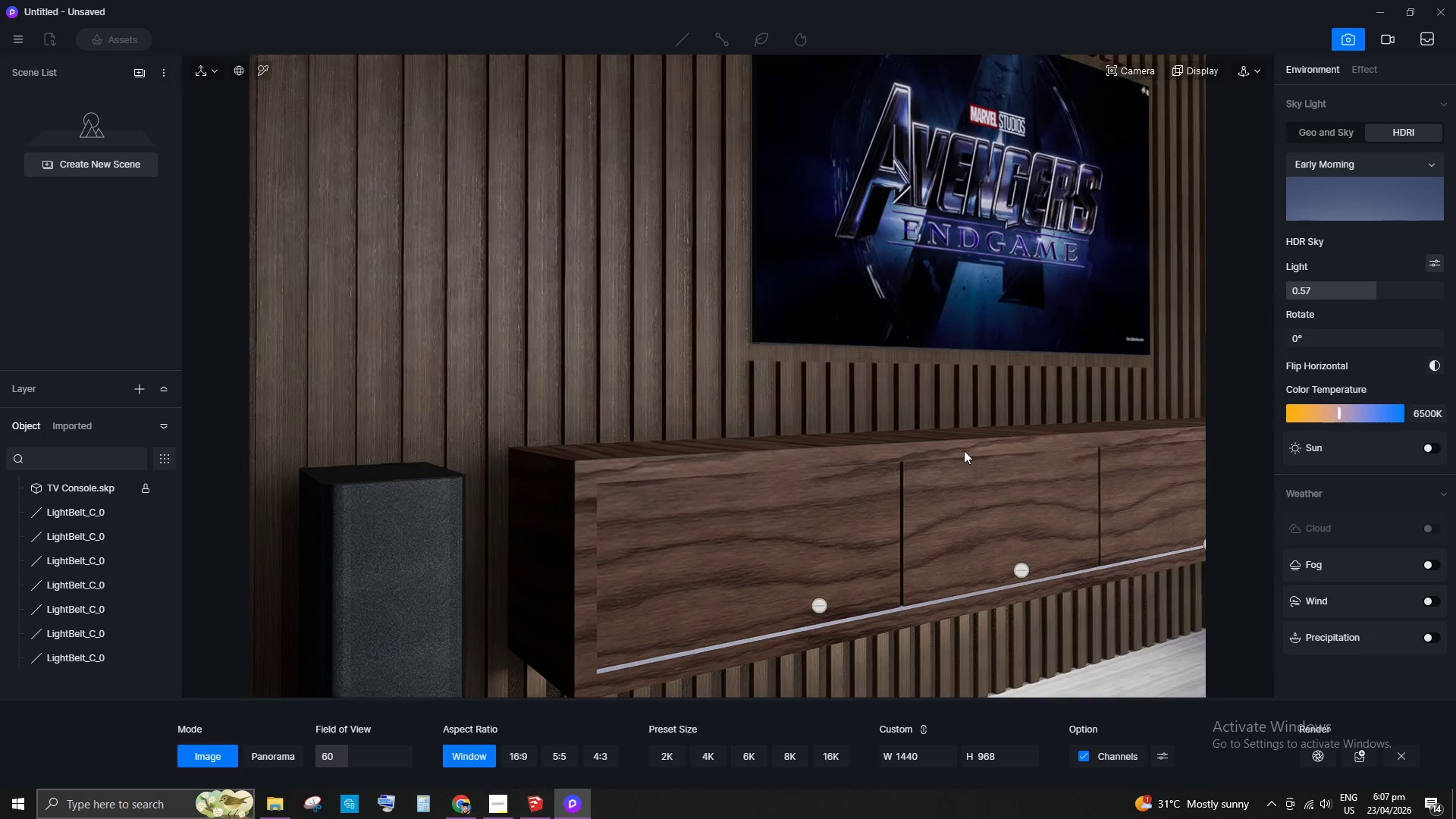 
wait(5.22)
 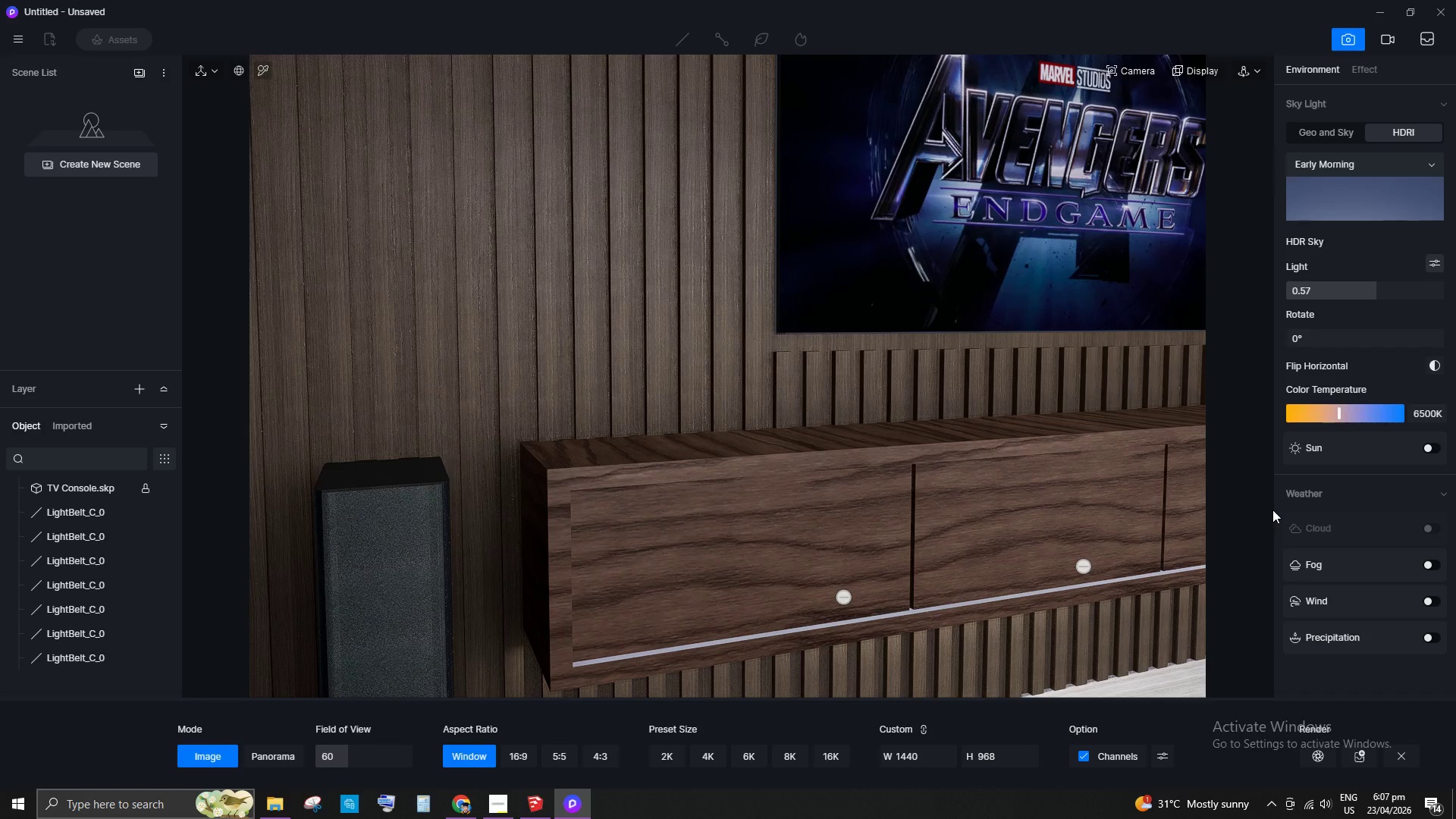 
scroll: coordinate [902, 582], scroll_direction: up, amount: 1.0
 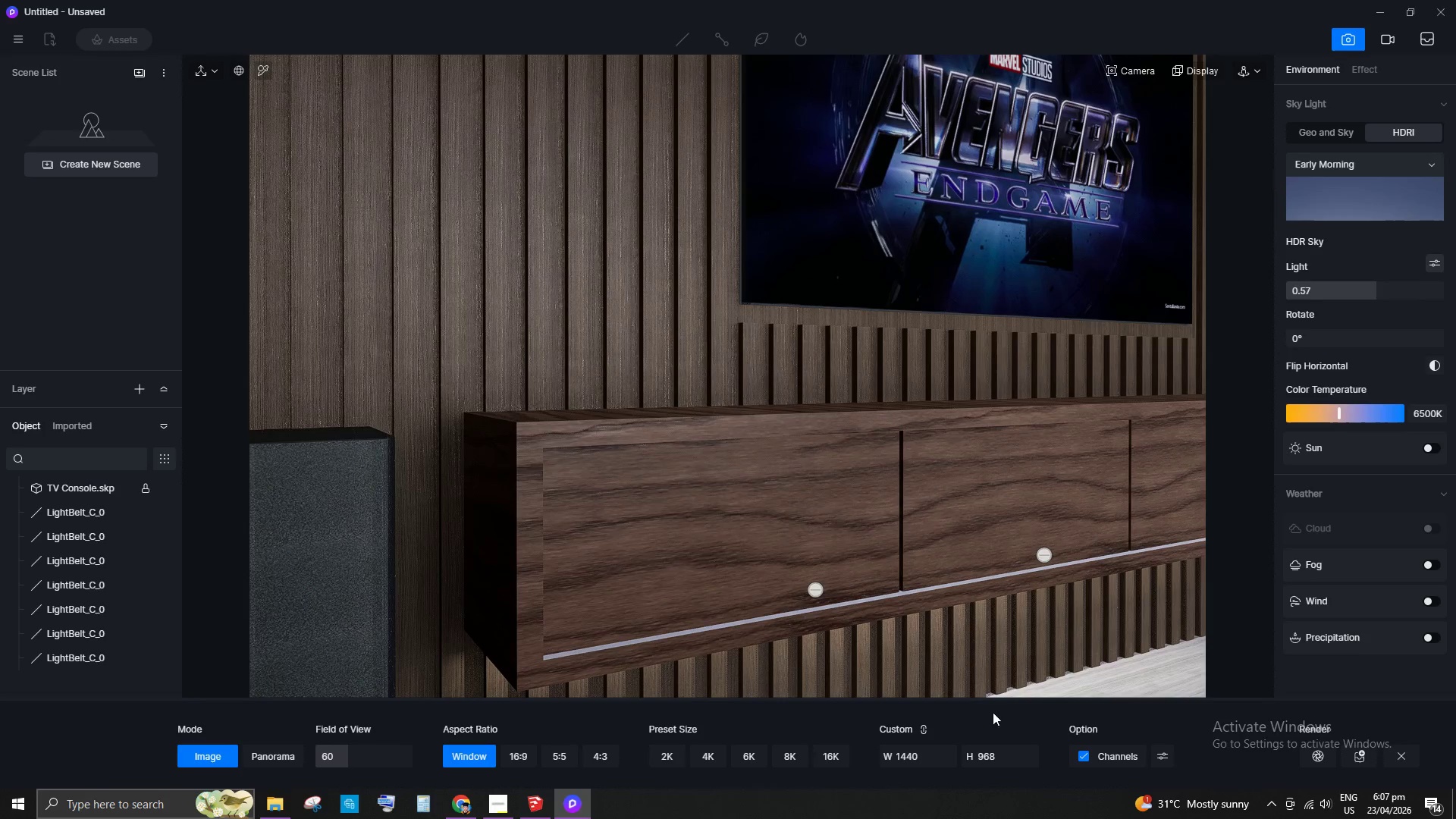 
left_click([1325, 758])
 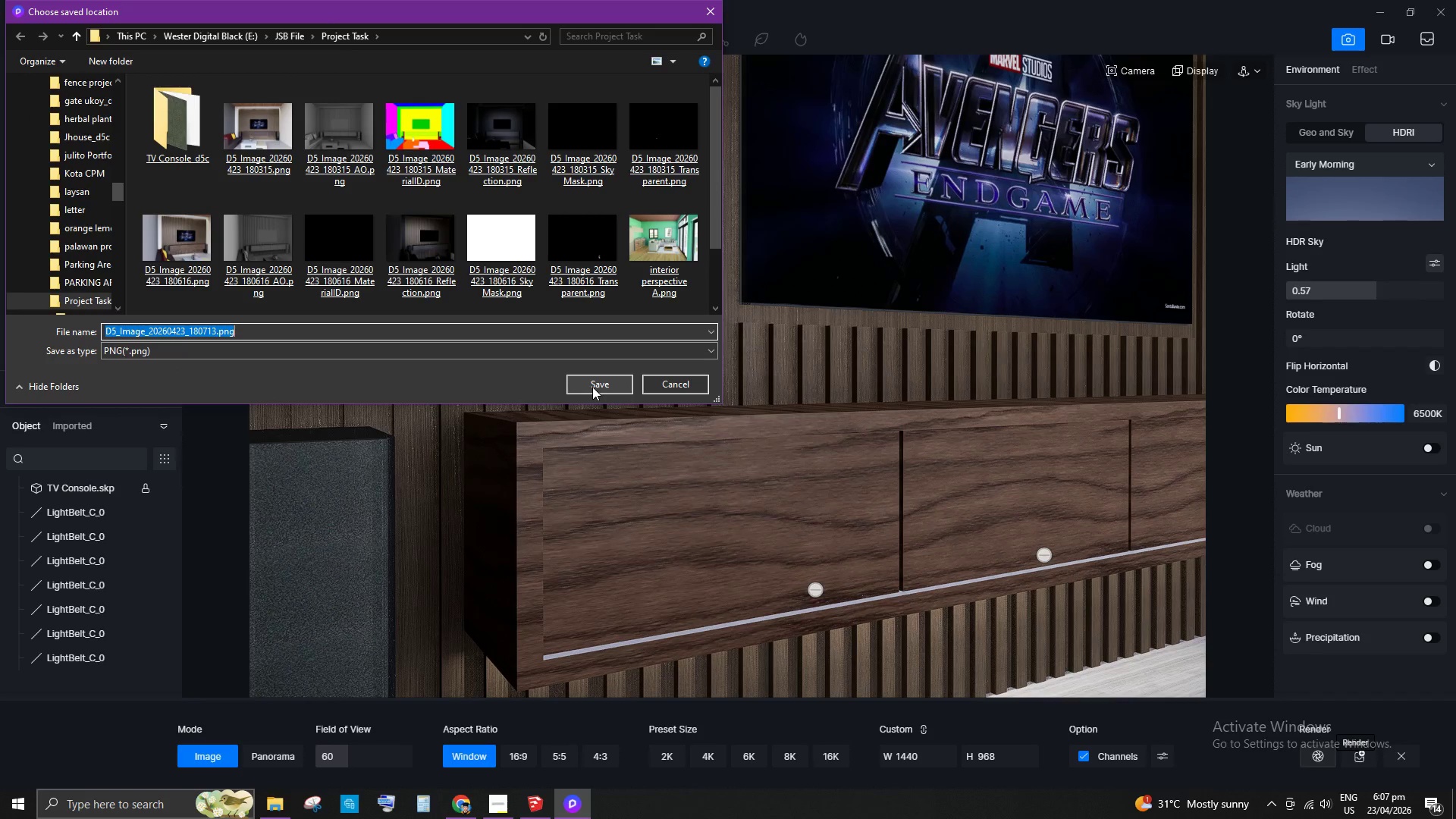 
left_click([592, 386])
 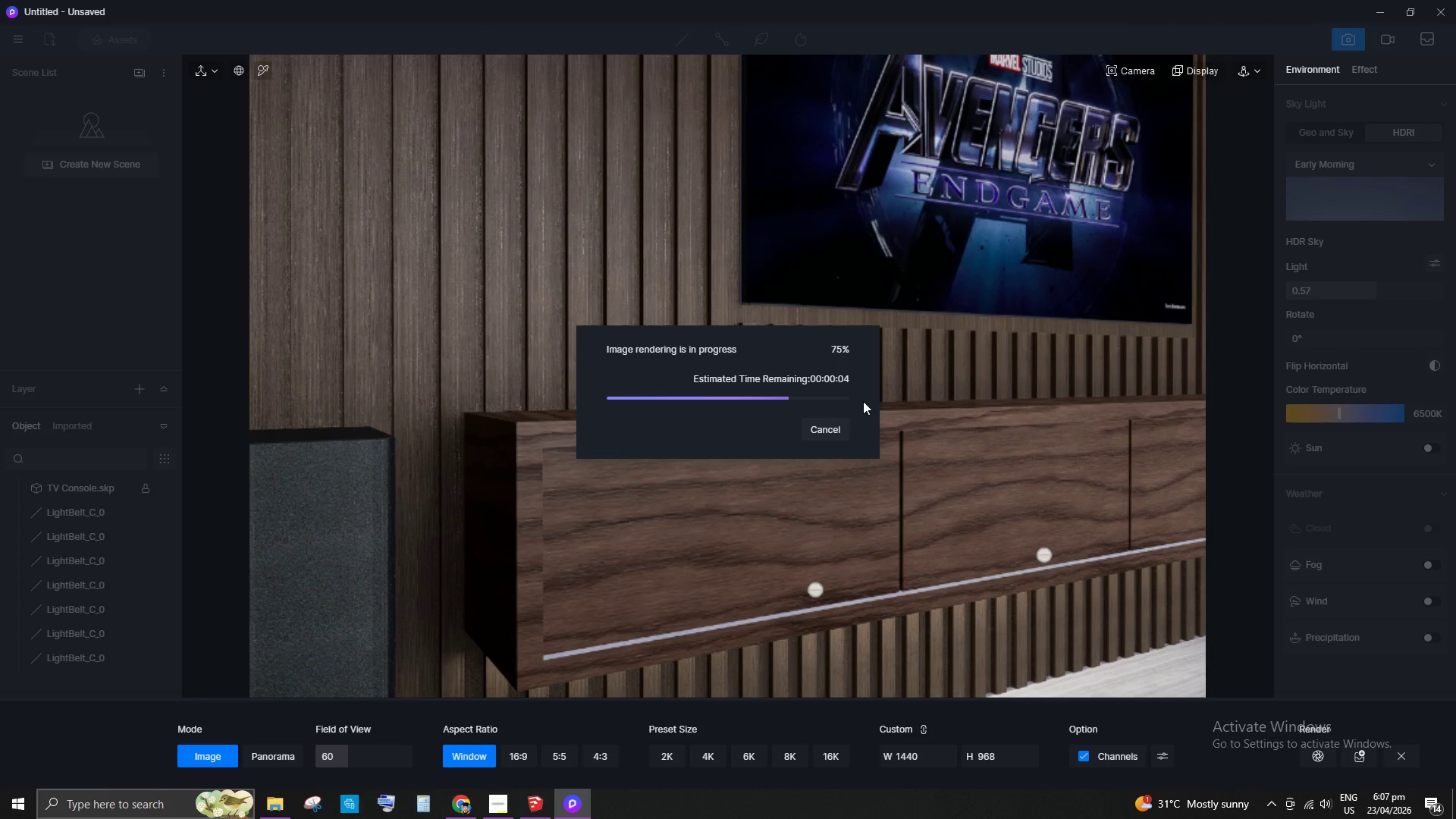 
wait(21.22)
 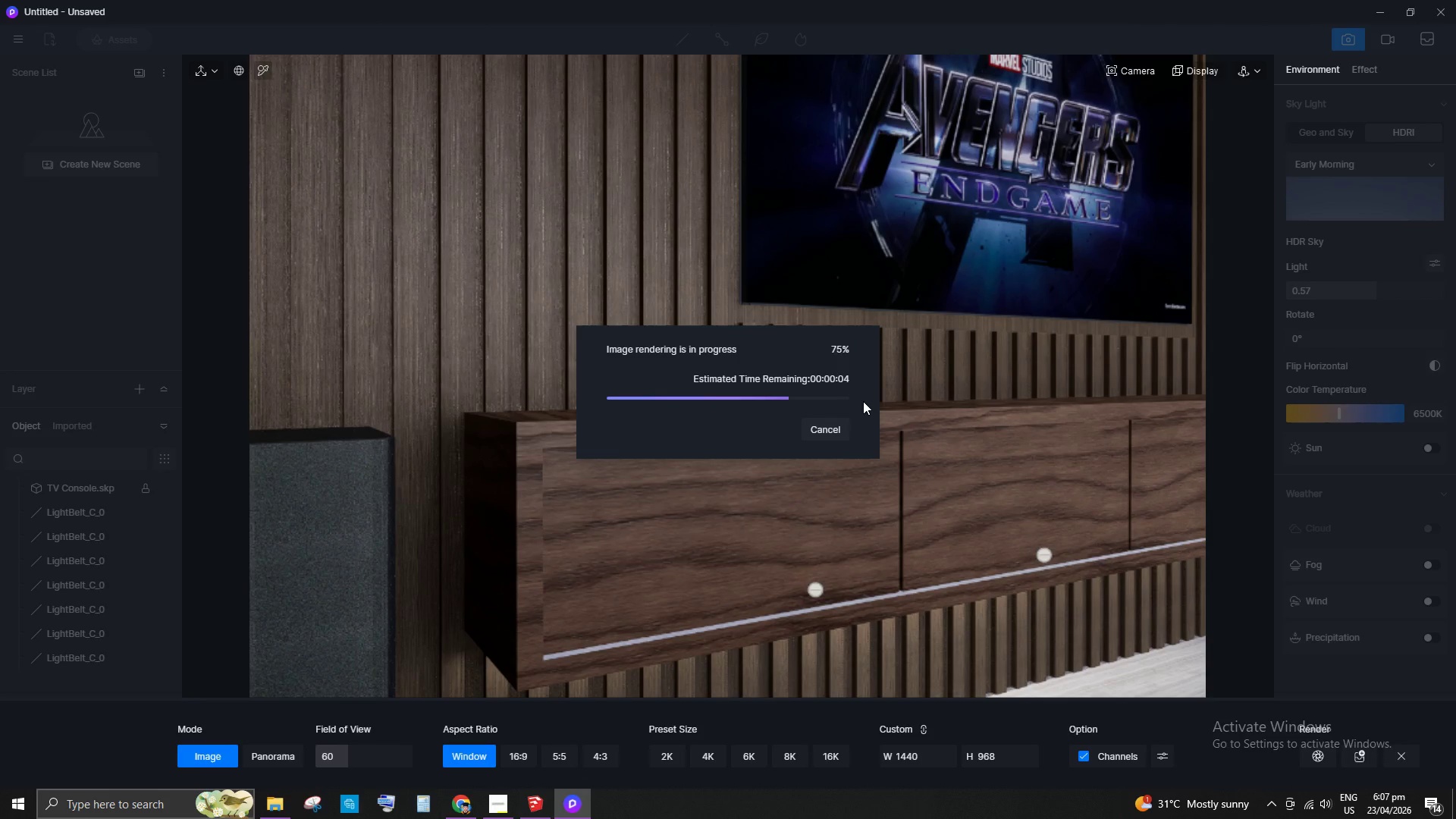 
left_click([829, 437])
 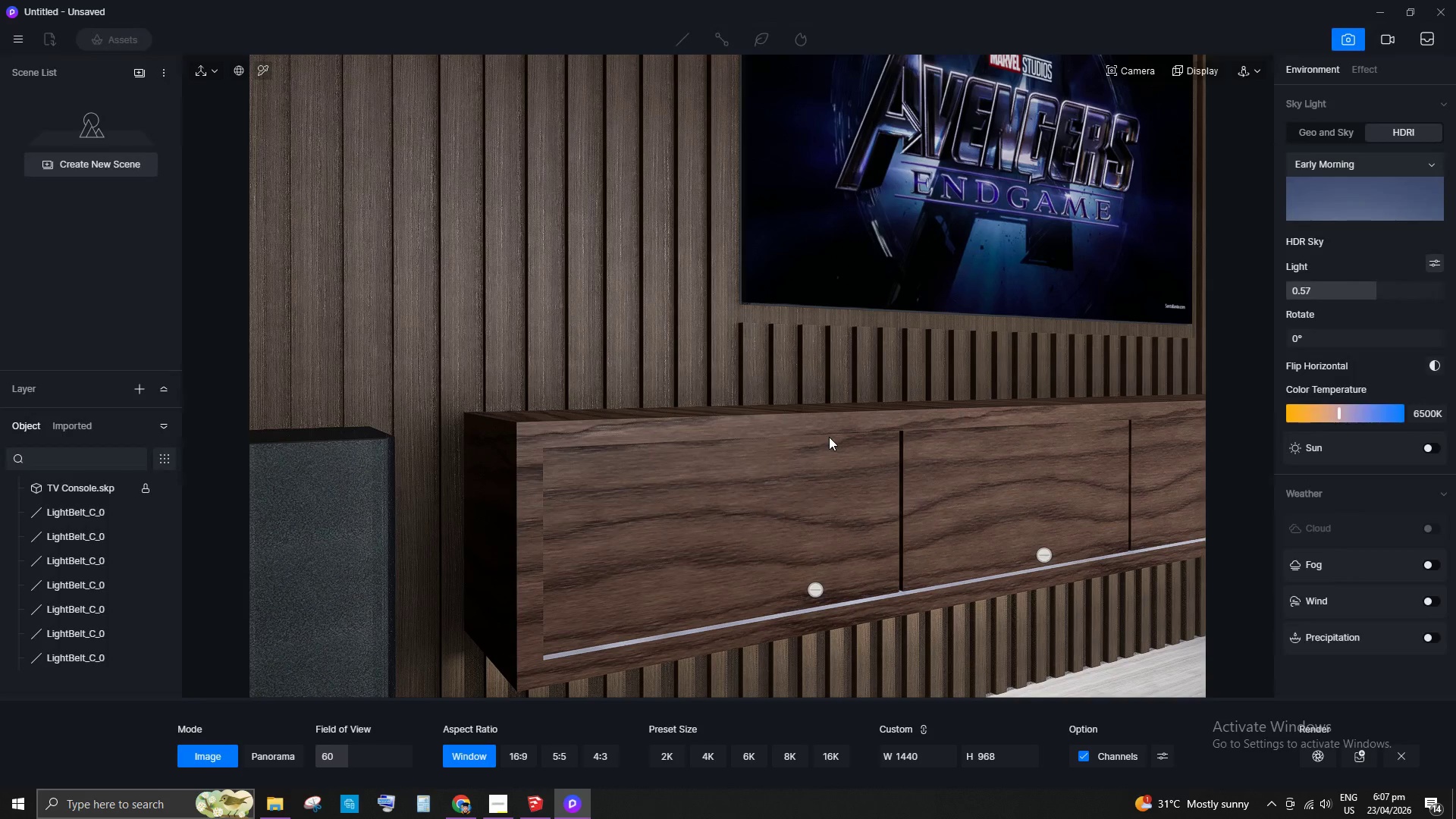 
scroll: coordinate [752, 412], scroll_direction: down, amount: 20.0
 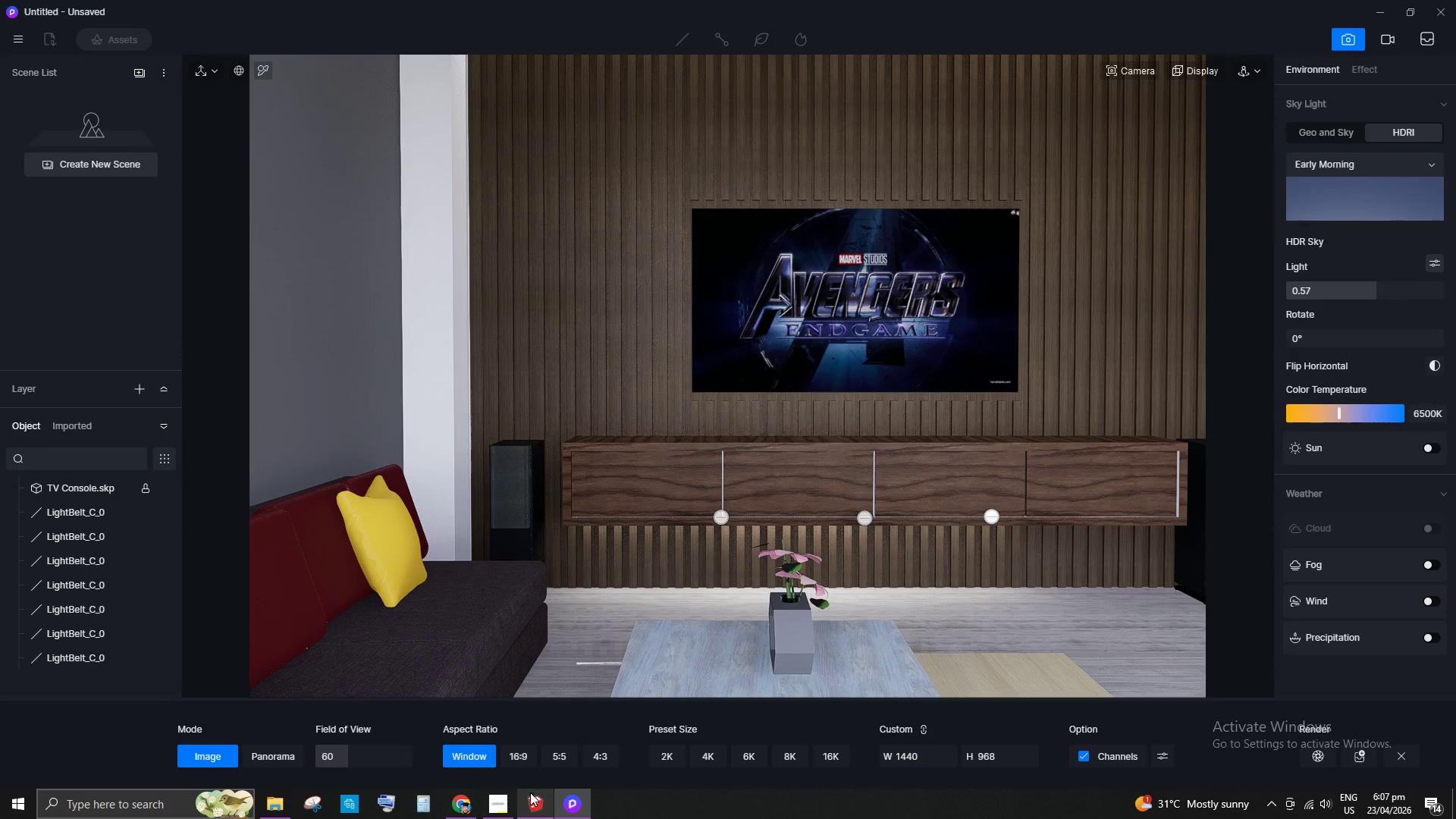 
left_click([535, 809])
 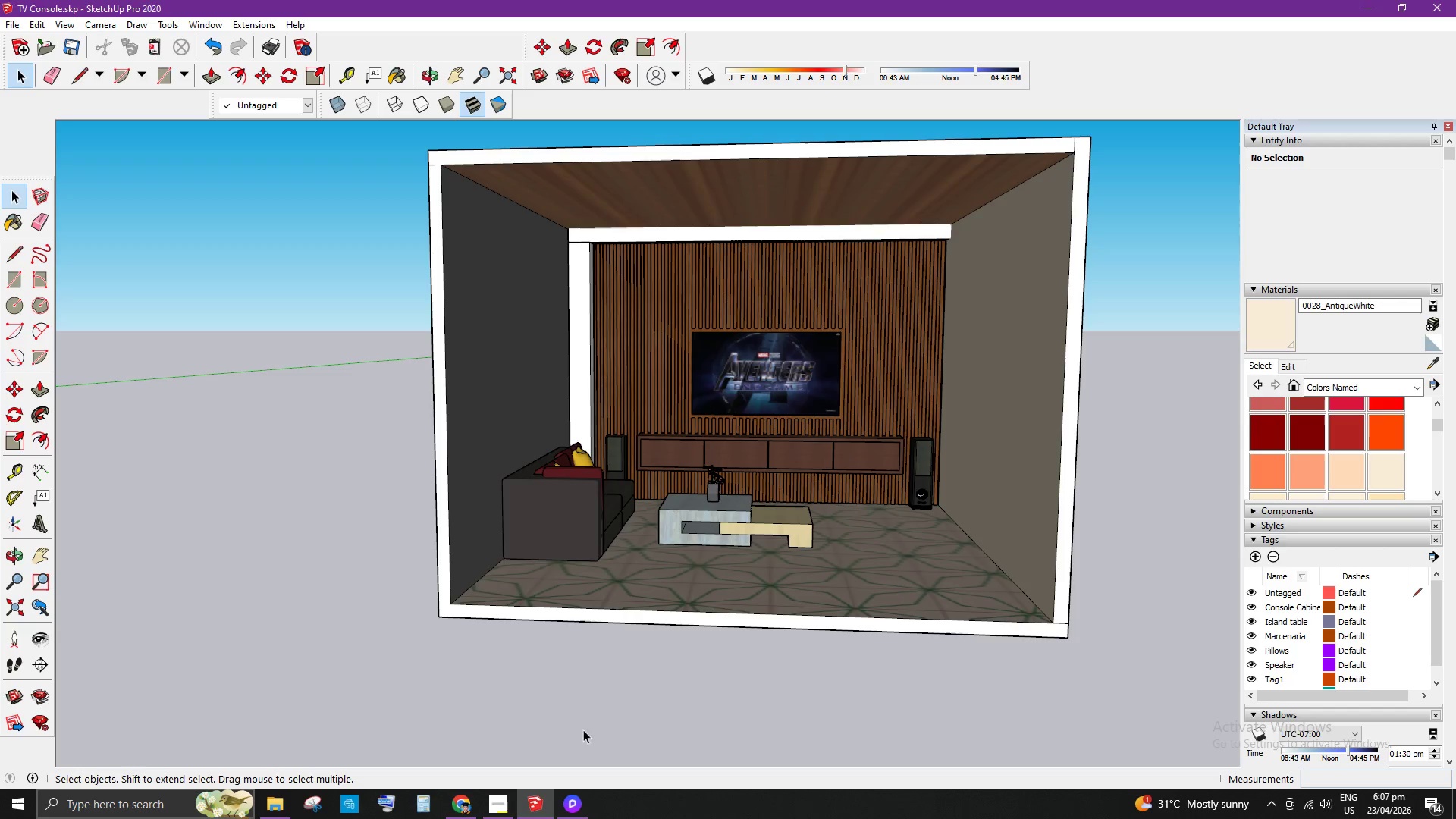 
scroll: coordinate [754, 467], scroll_direction: up, amount: 4.0
 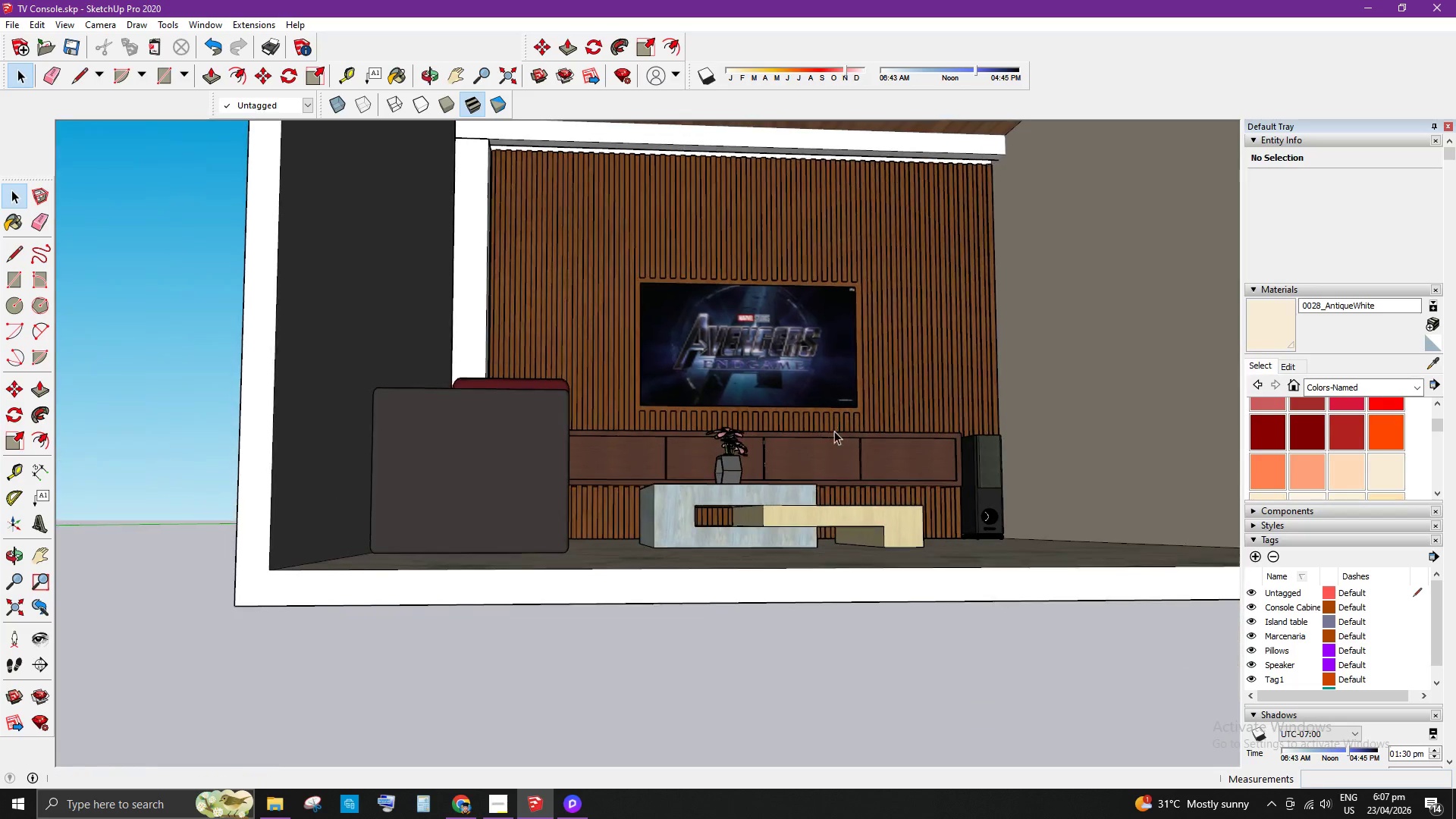 
scroll: coordinate [972, 257], scroll_direction: down, amount: 1.0
 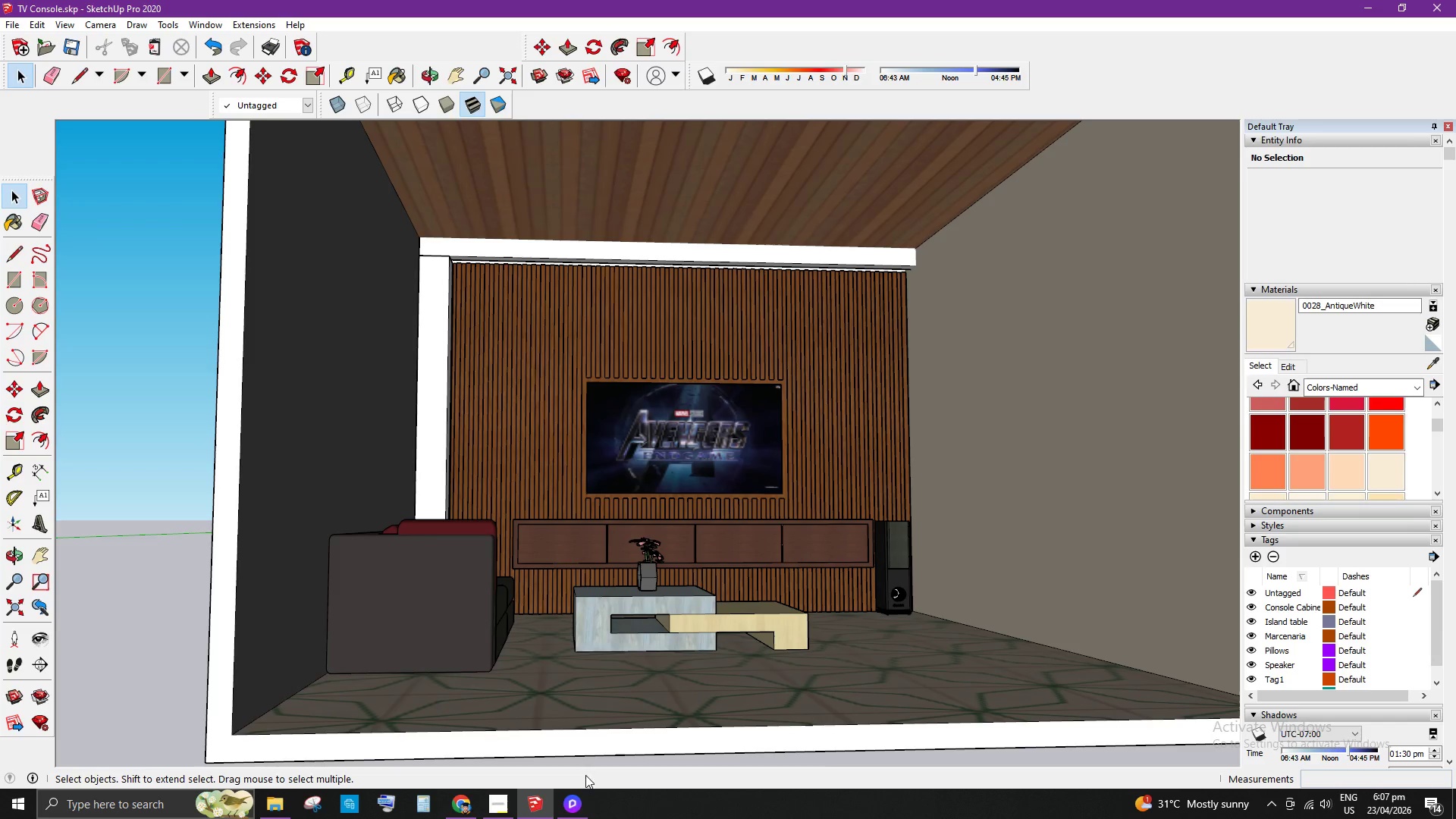 
left_click([573, 811])
 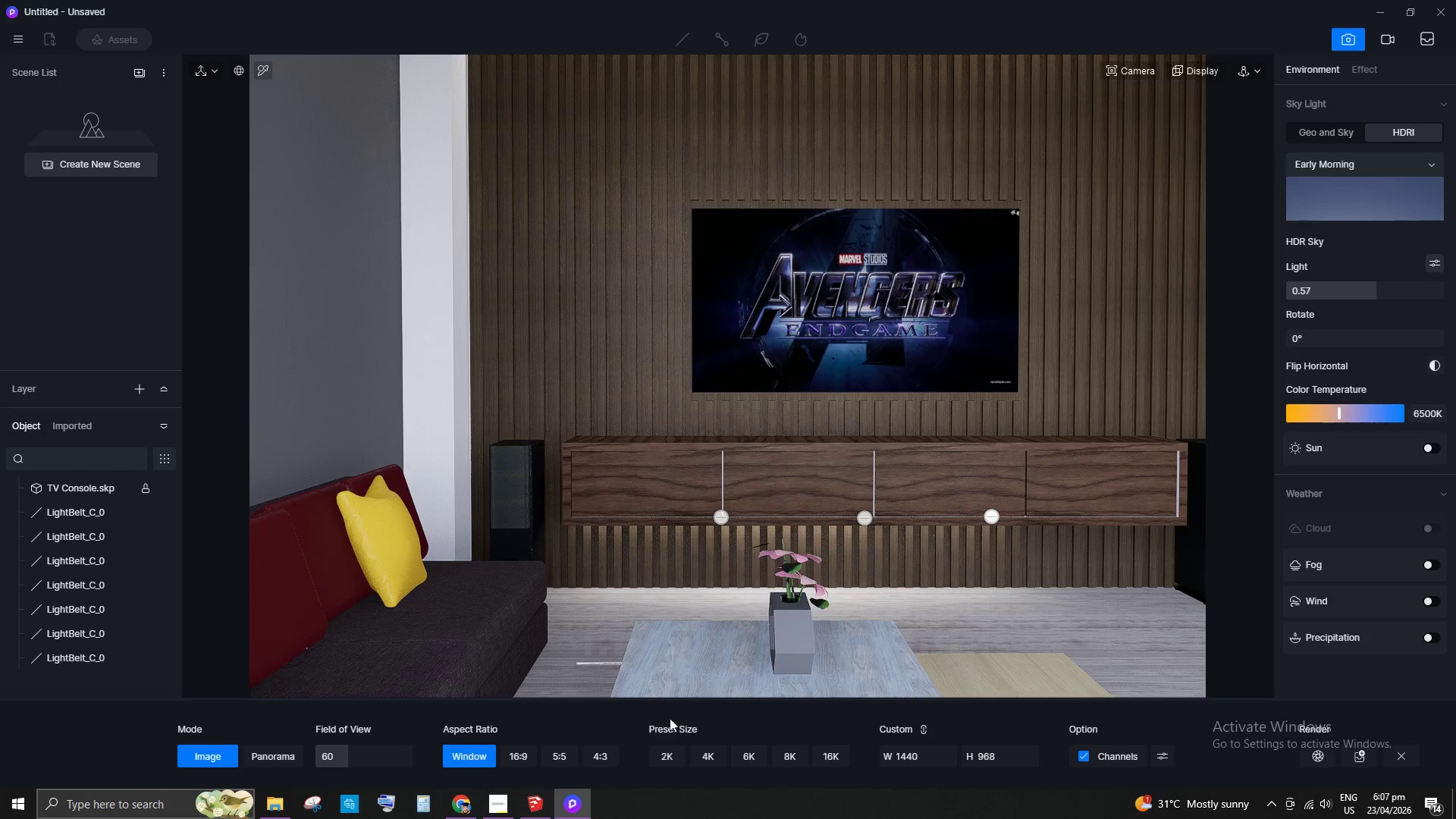 
scroll: coordinate [730, 453], scroll_direction: down, amount: 7.0
 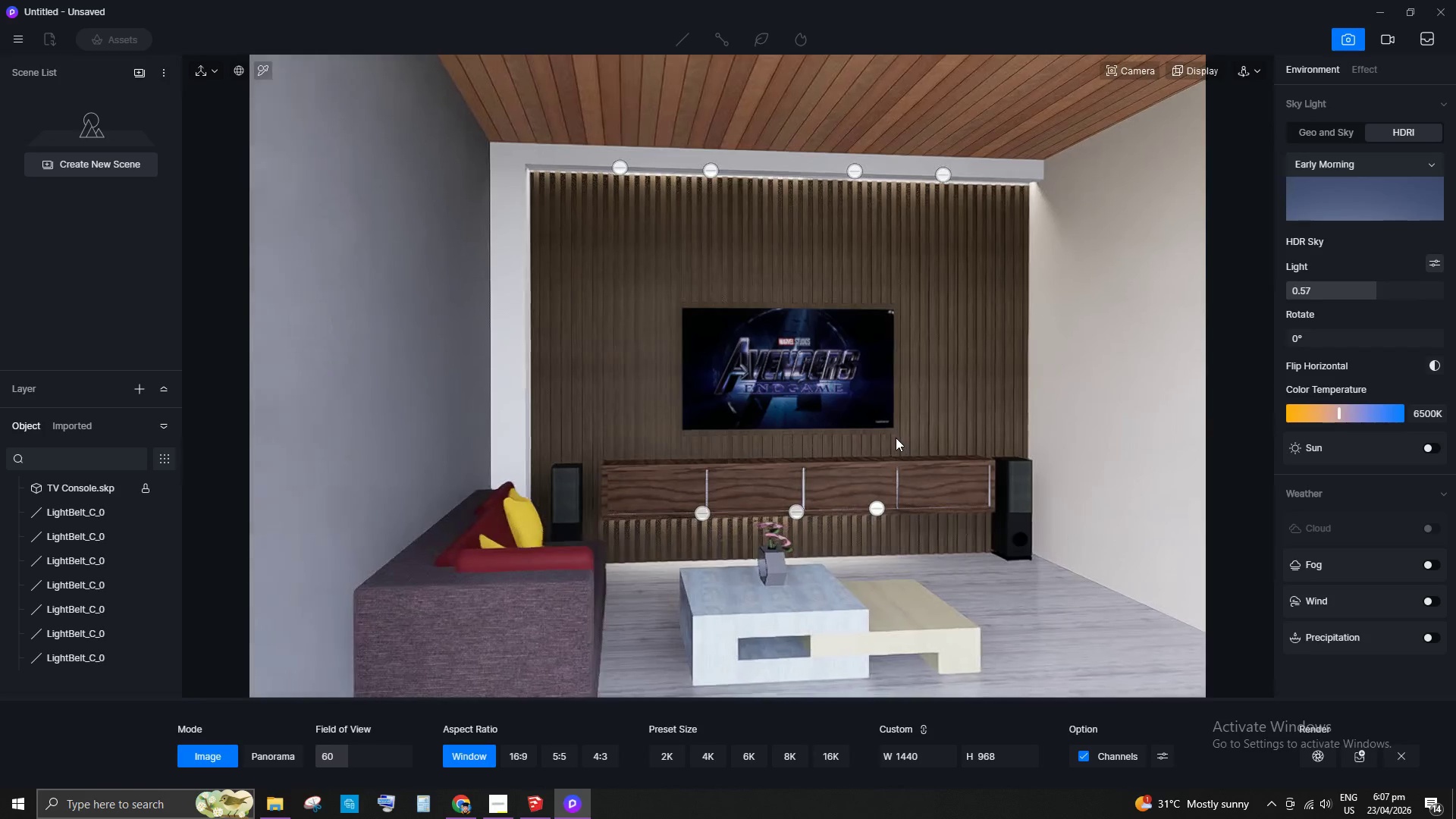 
scroll: coordinate [985, 377], scroll_direction: up, amount: 2.0
 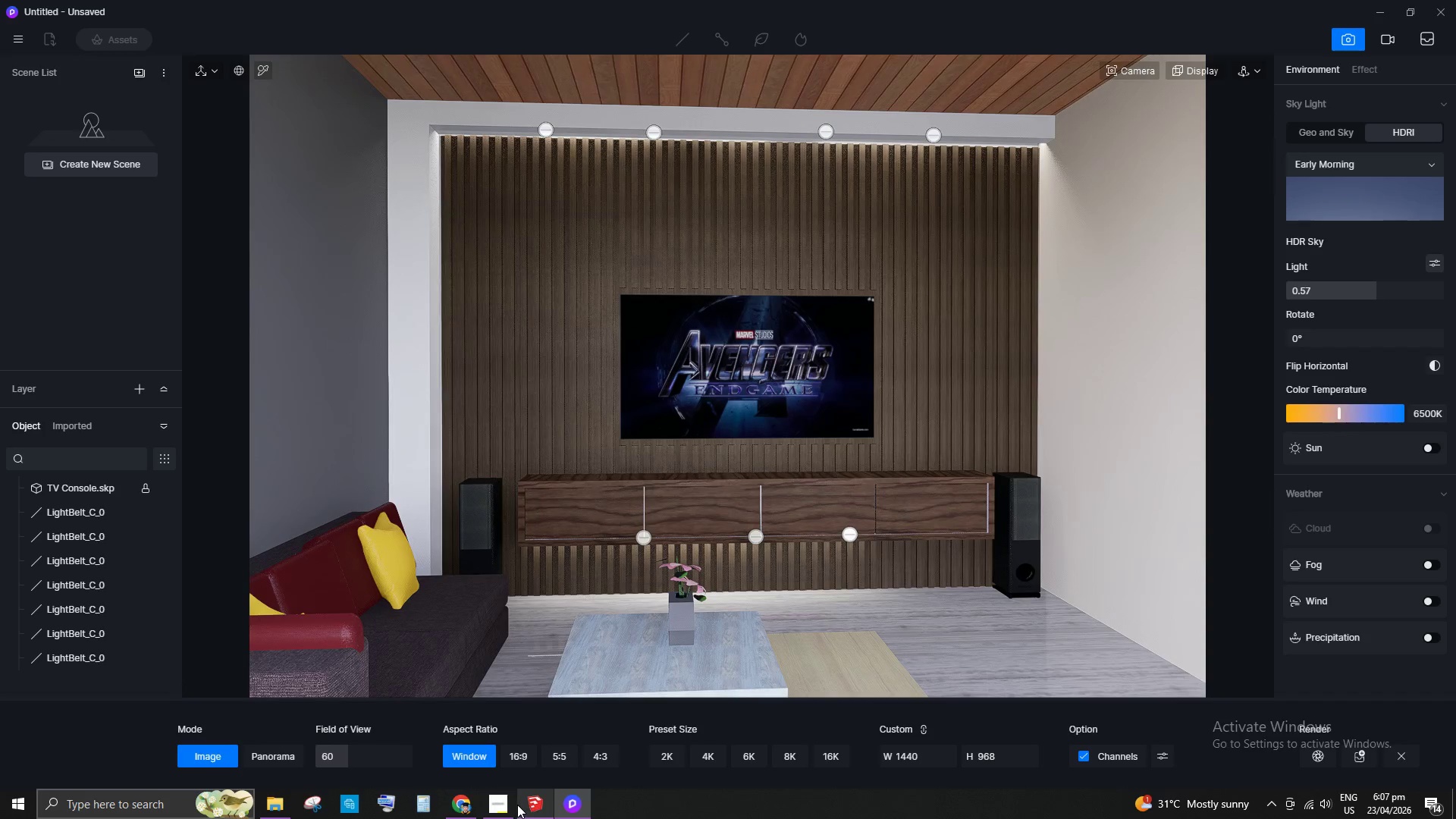 
left_click([505, 806])